 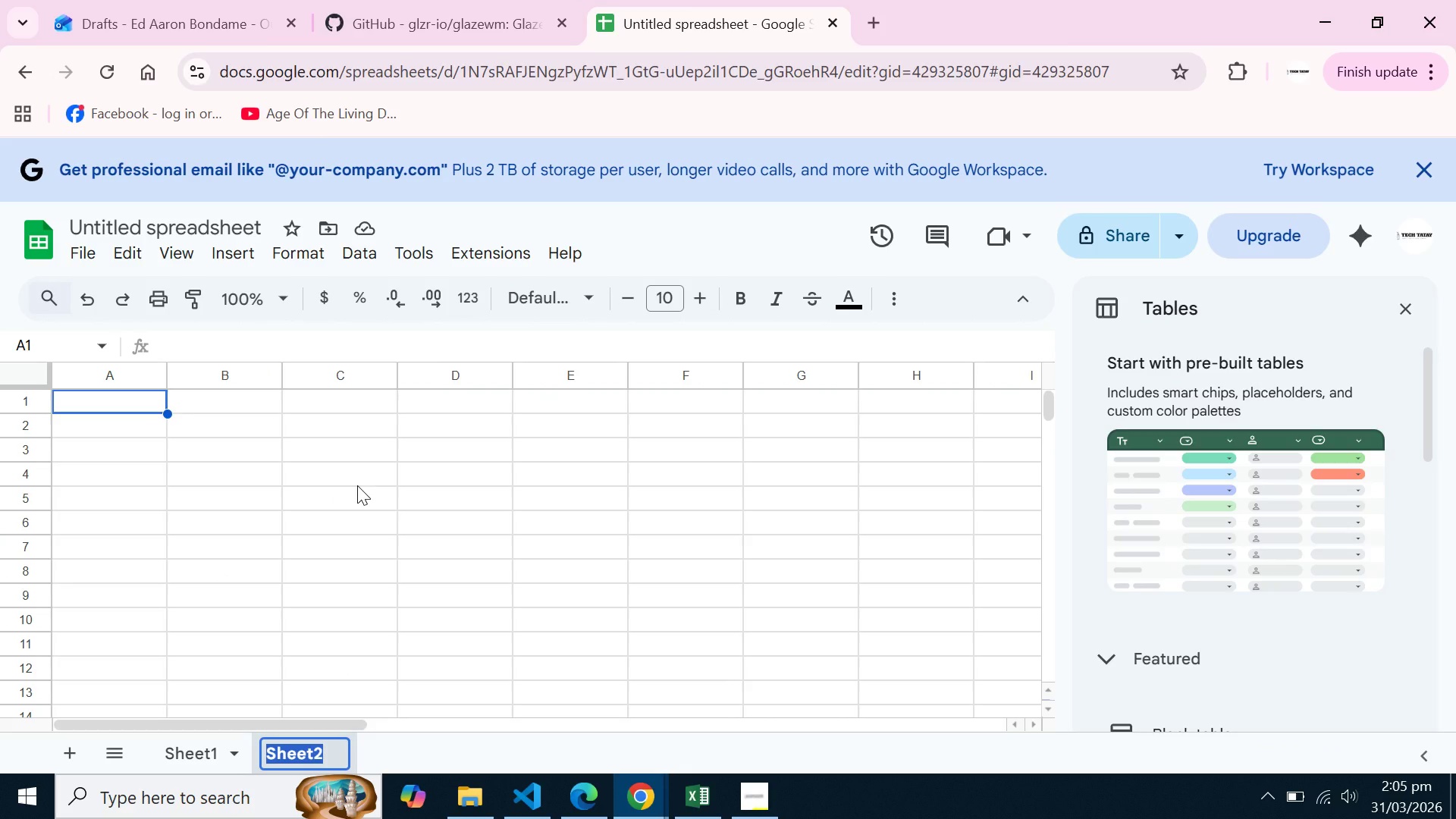 
type(Referenvc)
key(Backspace)
key(Backspace)
type(ce)
 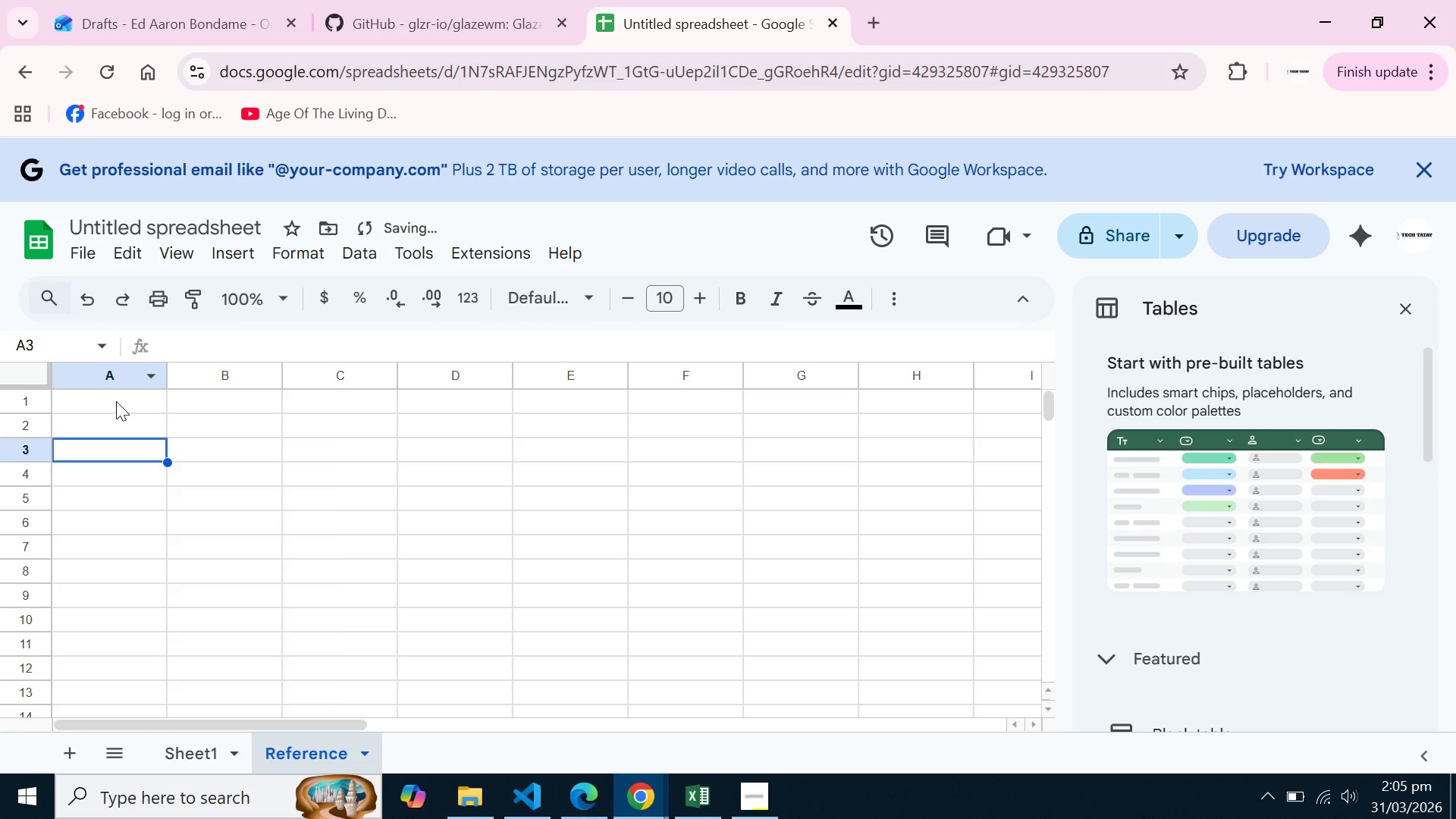 
double_click([116, 401])
 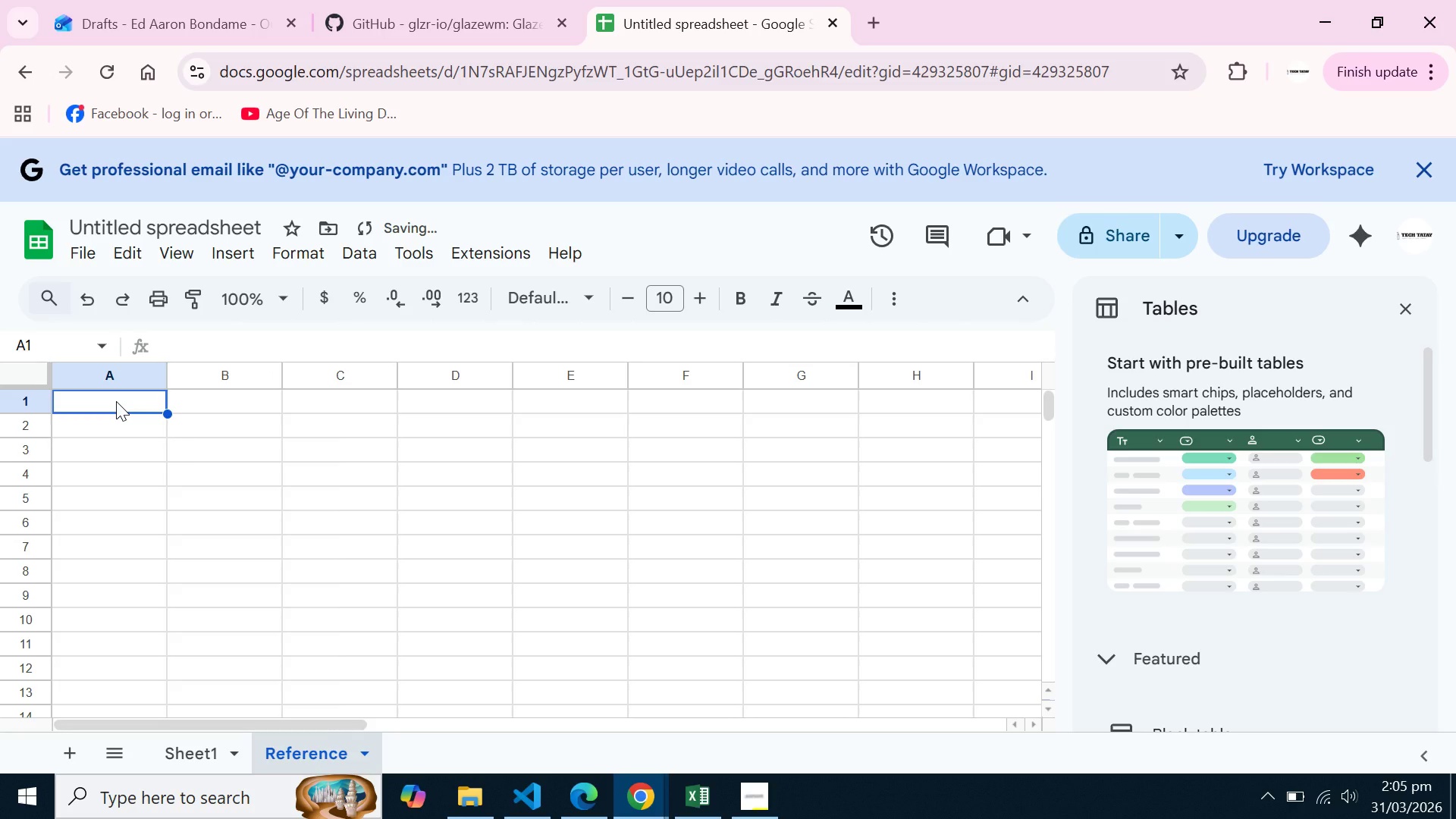 
type(Da)
key(Backspace)
type(eal Star)
key(Backspace)
type(ge)
 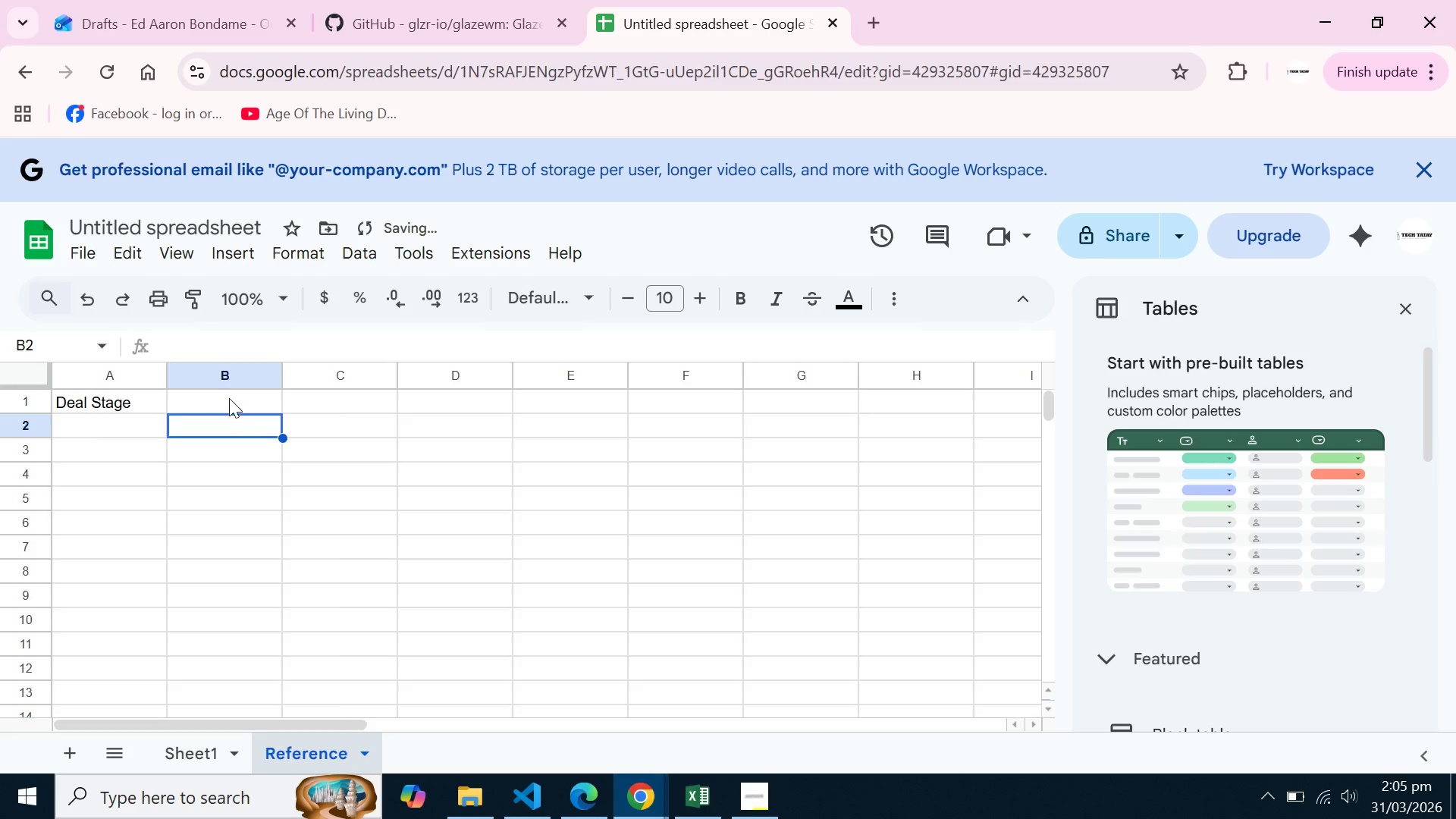 
double_click([230, 391])
 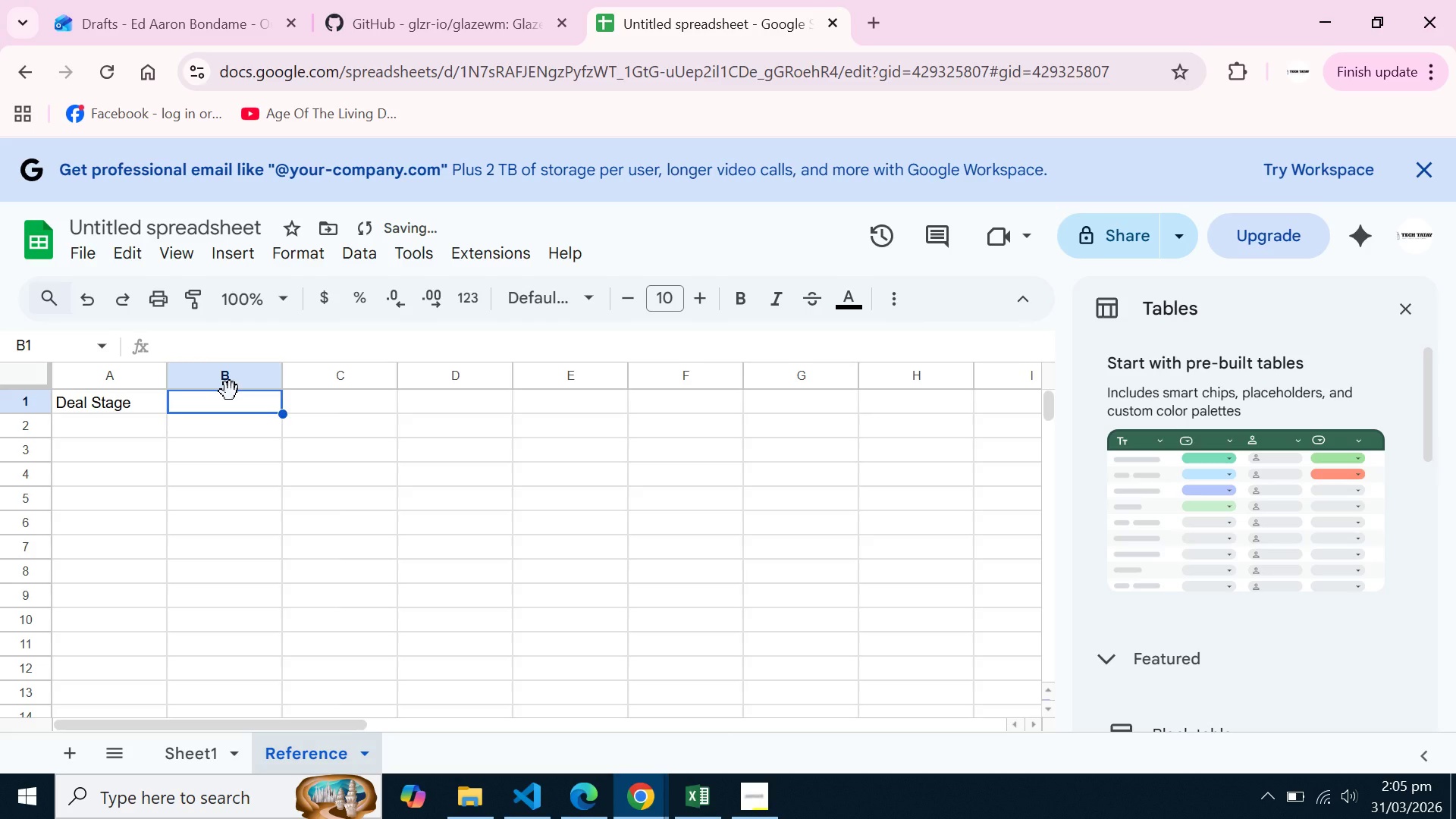 
type(Probability)
 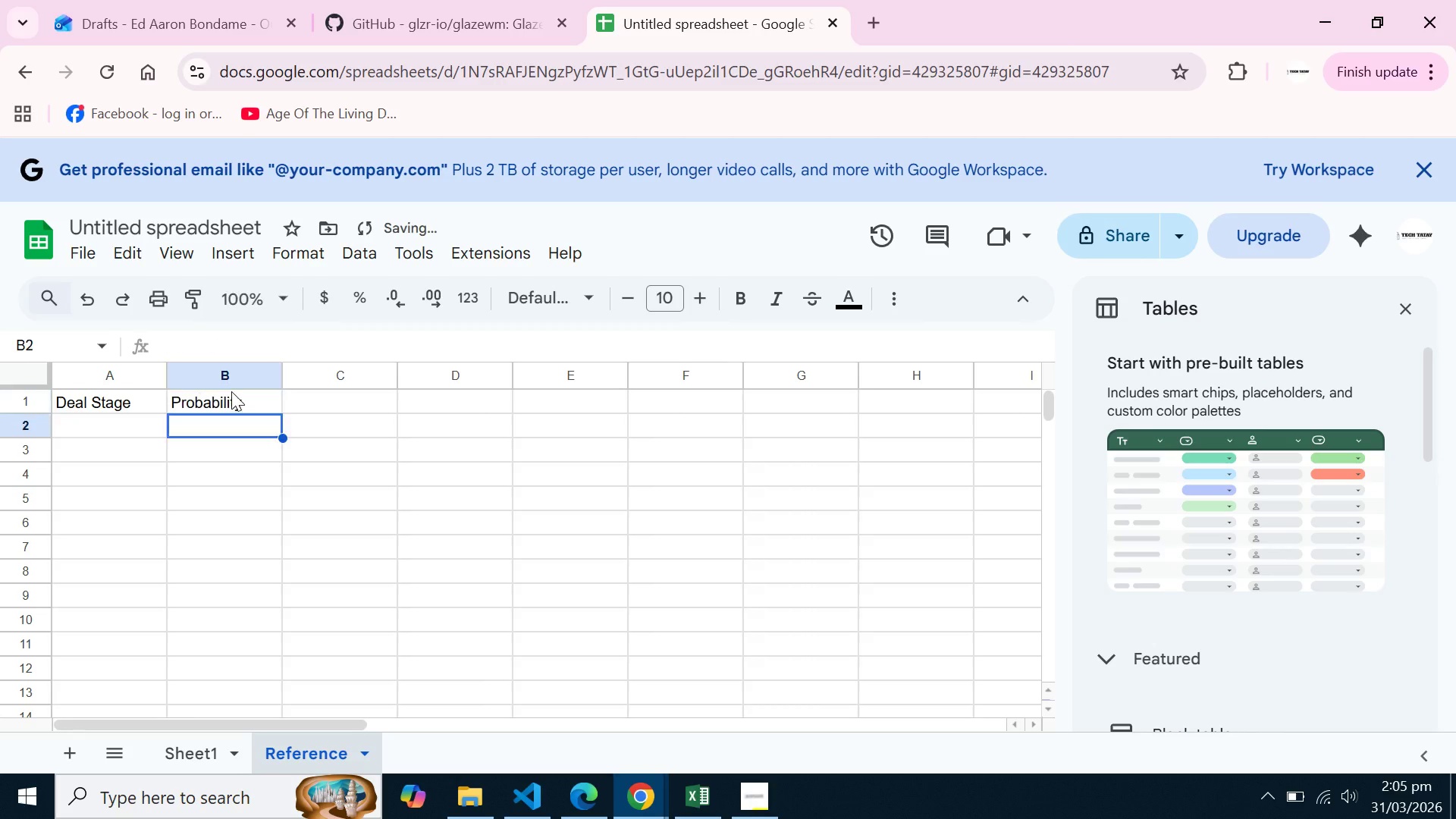 
key(Enter)
 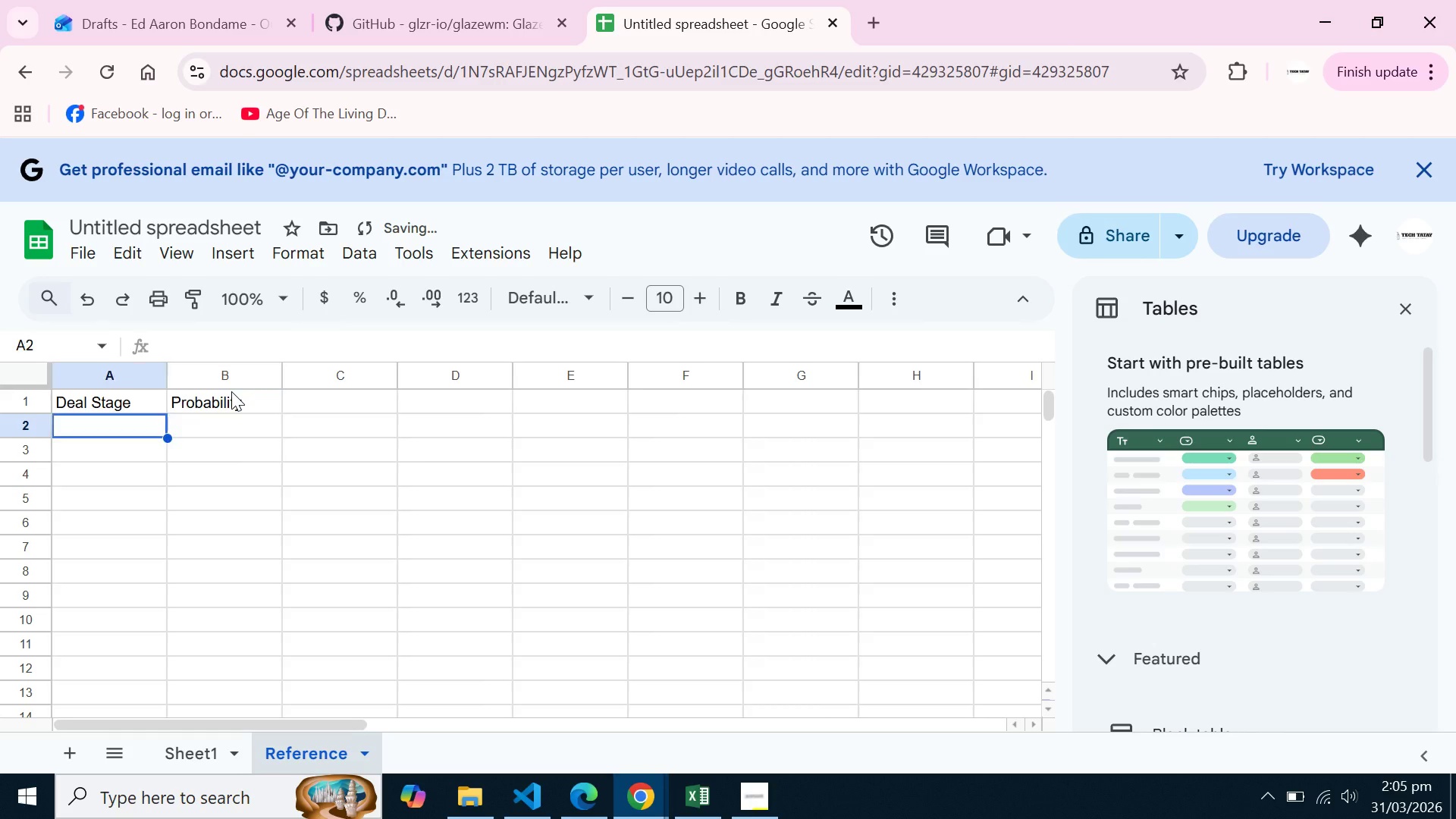 
key(ArrowLeft)
 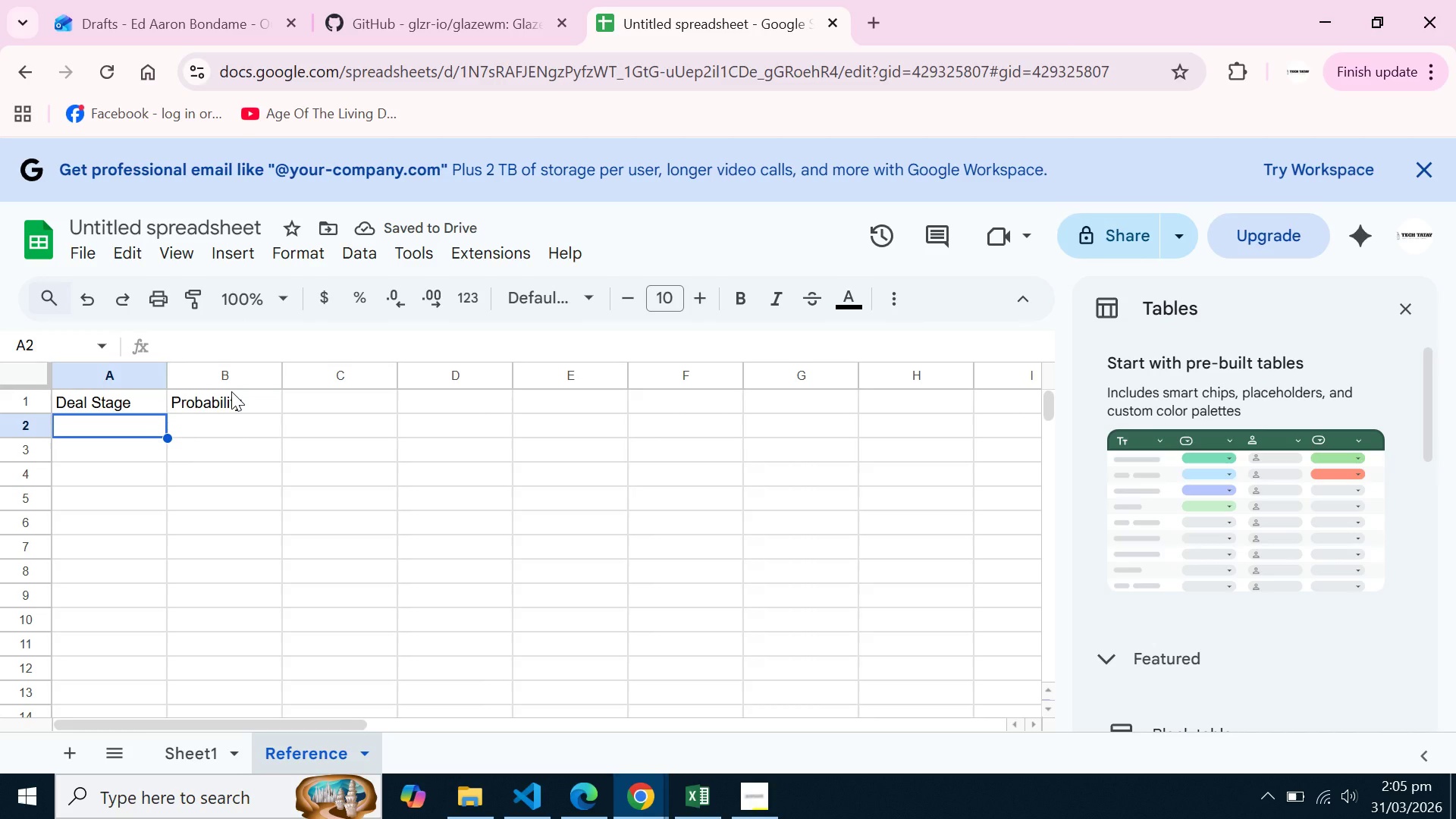 
type(Initial Inquiry)
key(Tab)
type(10%)
 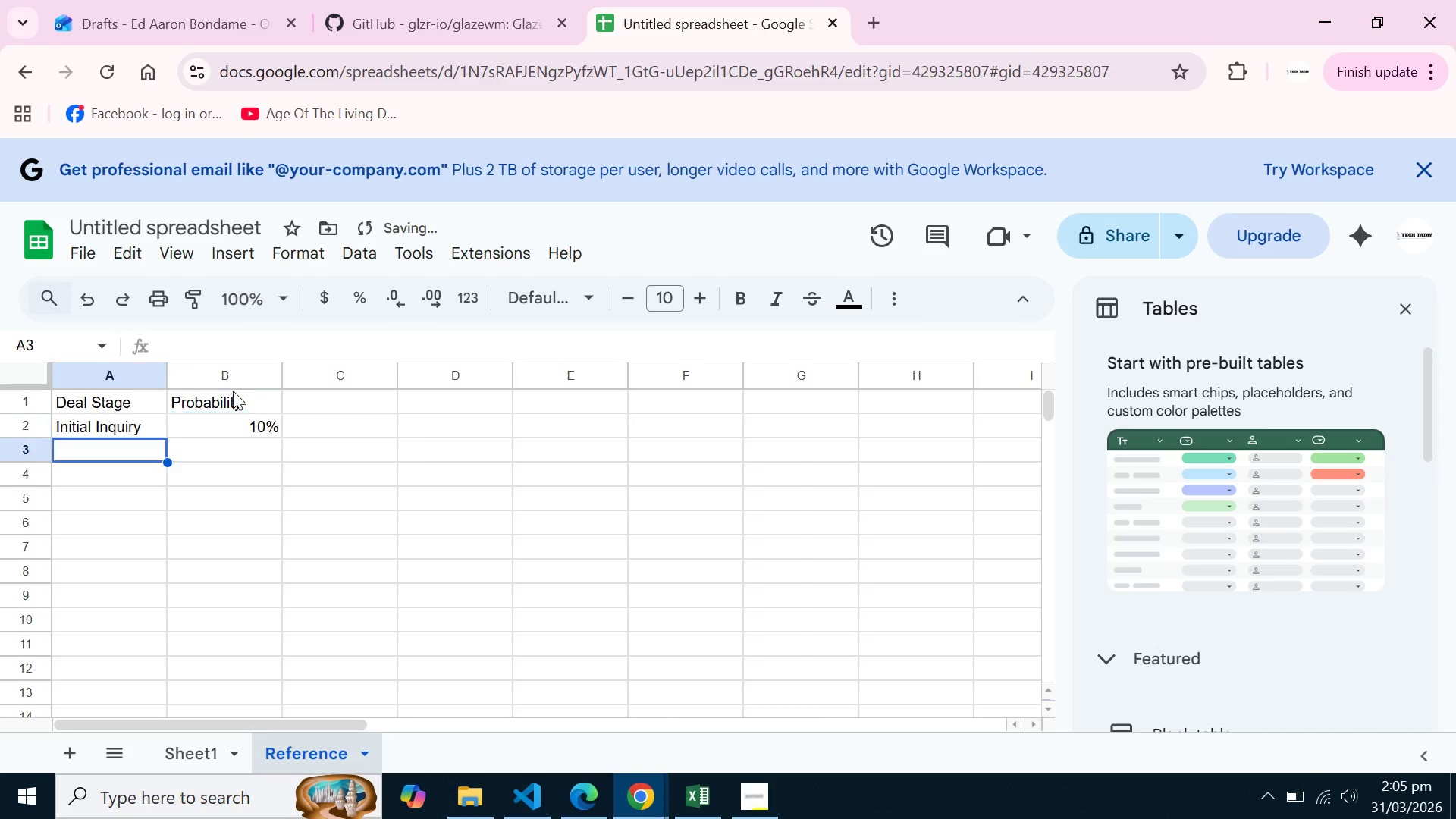 
 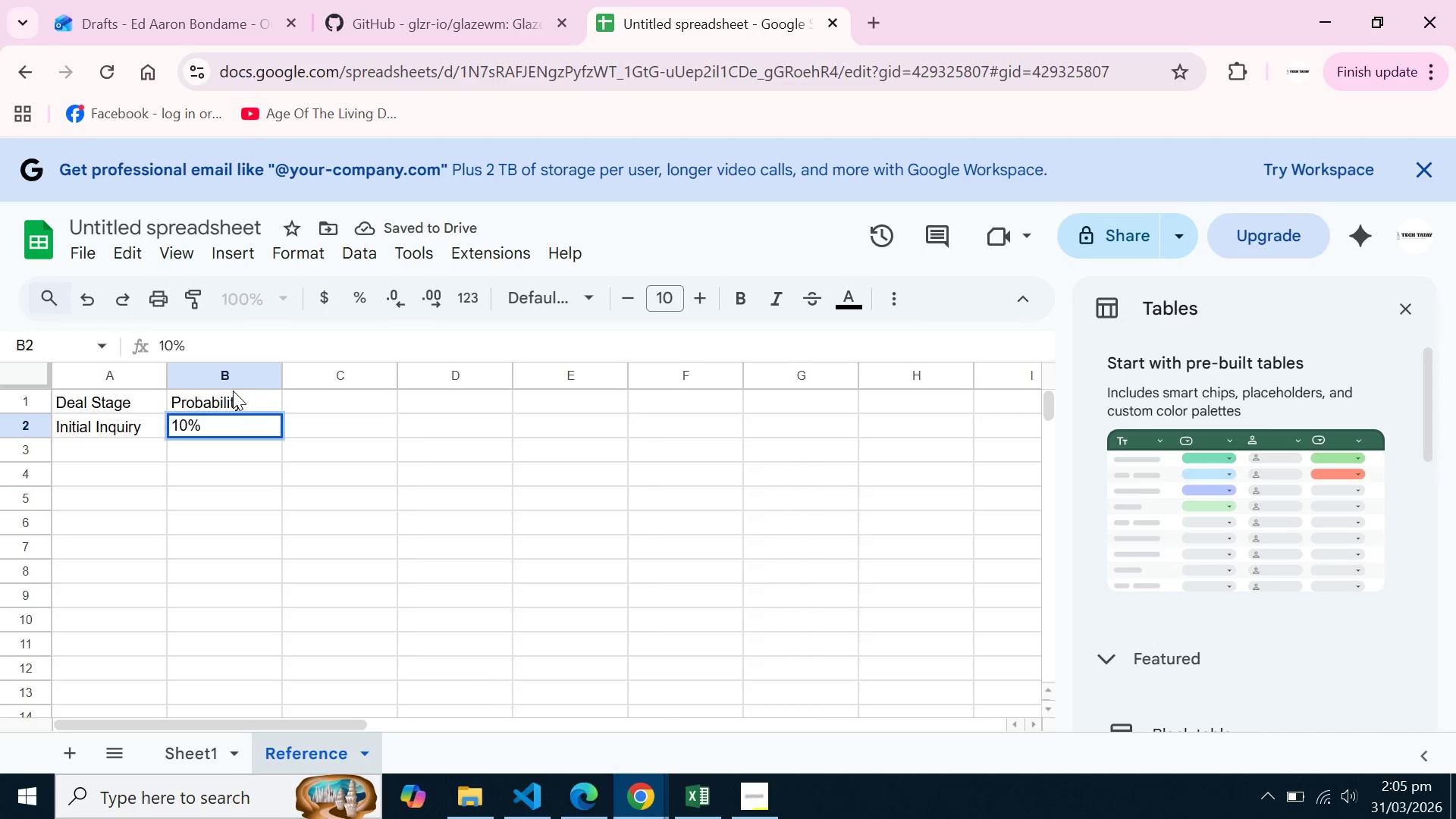 
key(Enter)
 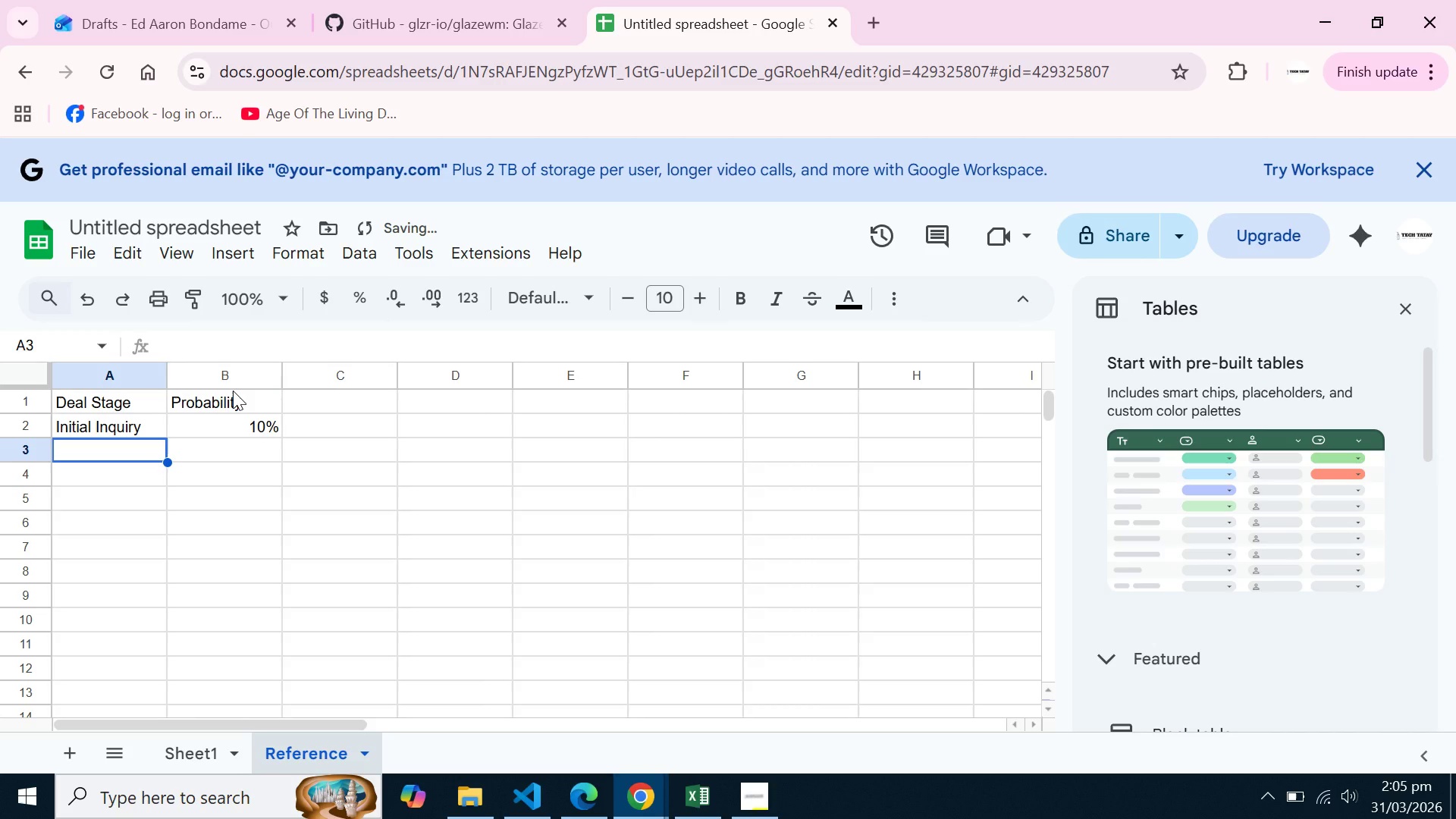 
type(Proposal Sent)
key(Tab)
type(40%)
 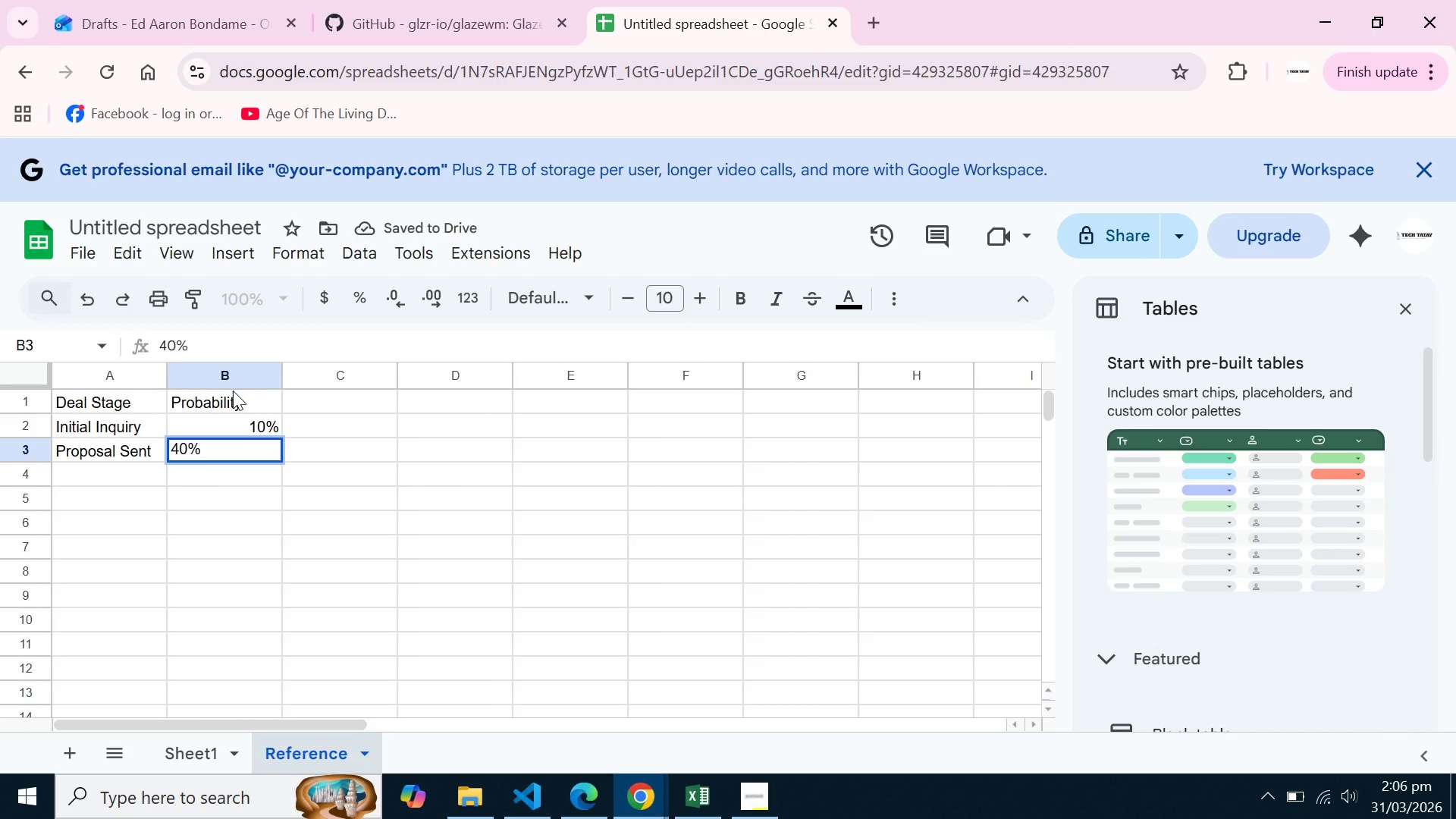 
key(Enter)
 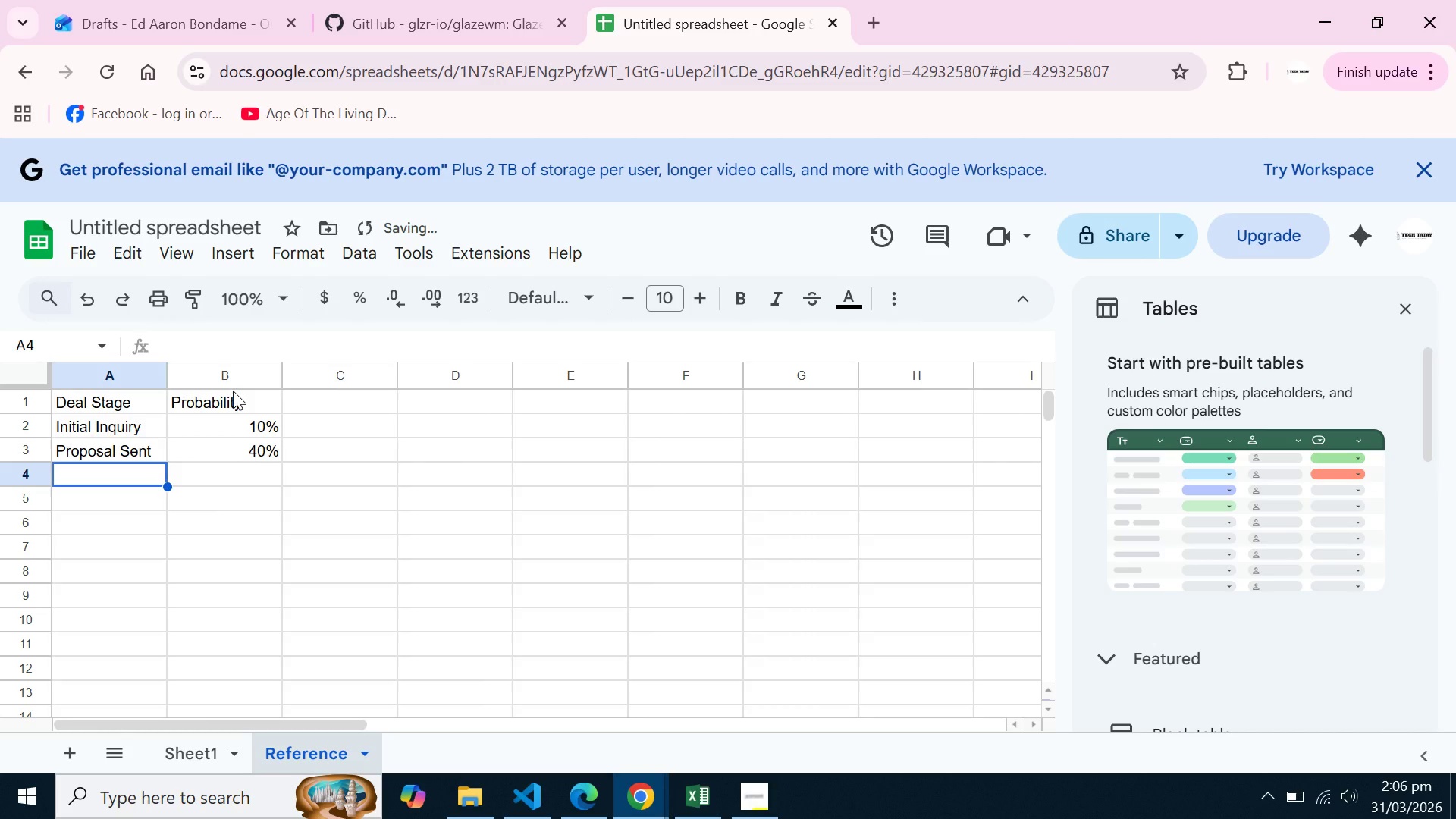 
type(Contract Pending)
key(Tab)
type(70%)
 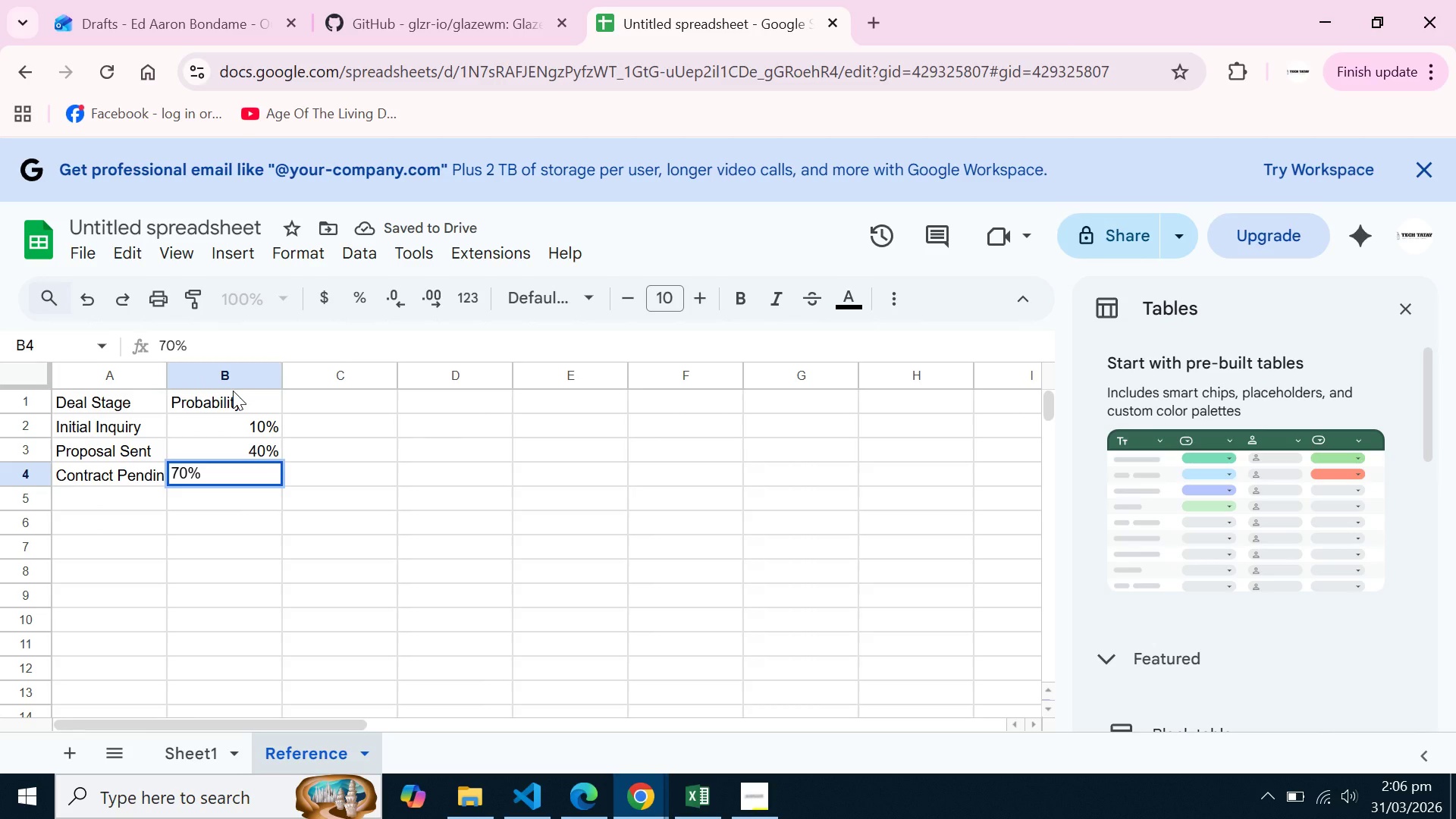 
key(Enter)
 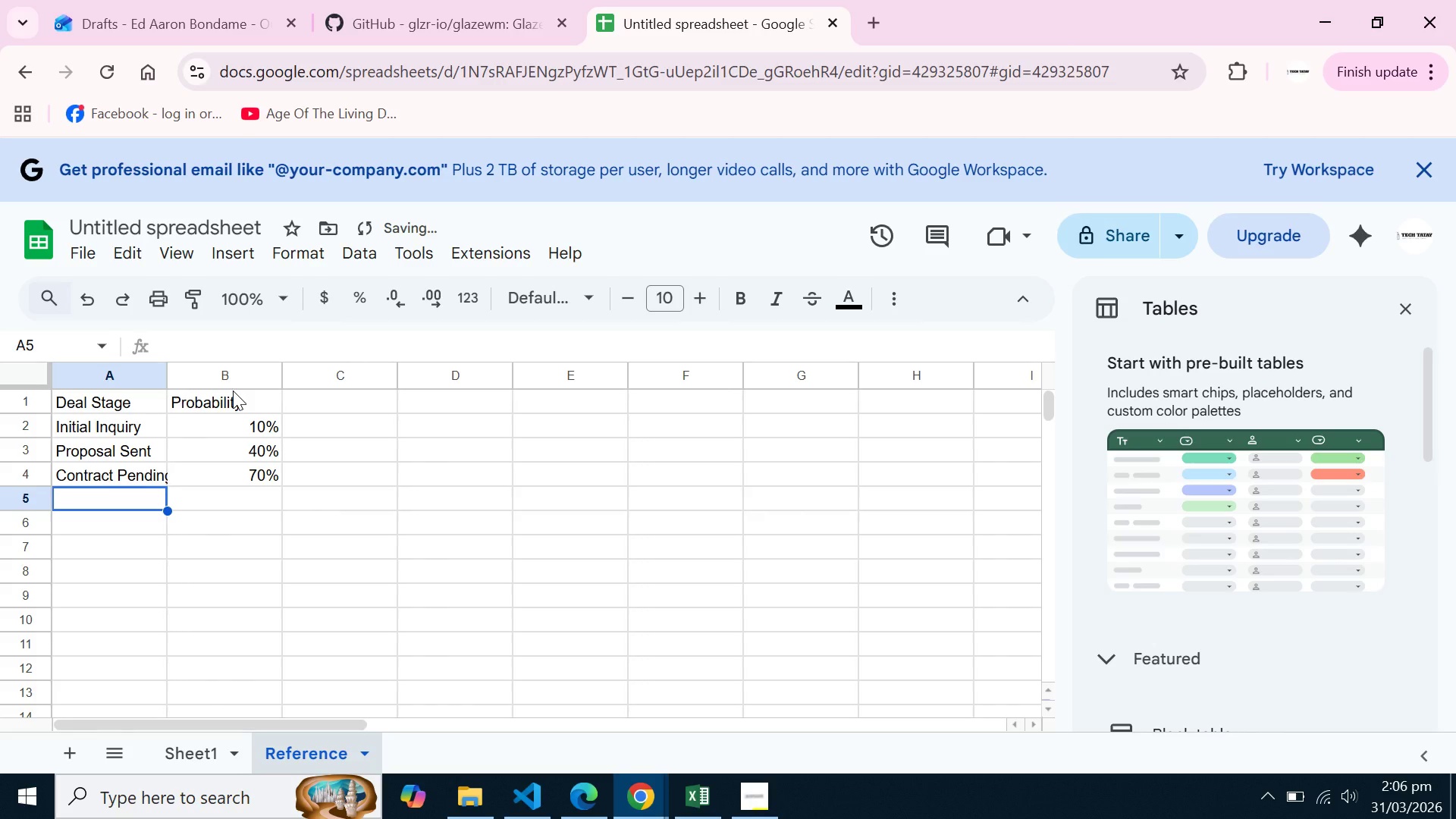 
type(Active 100)
key(Backspace)
key(Backspace)
key(Backspace)
key(Backspace)
key(Tab)
type(100%)
 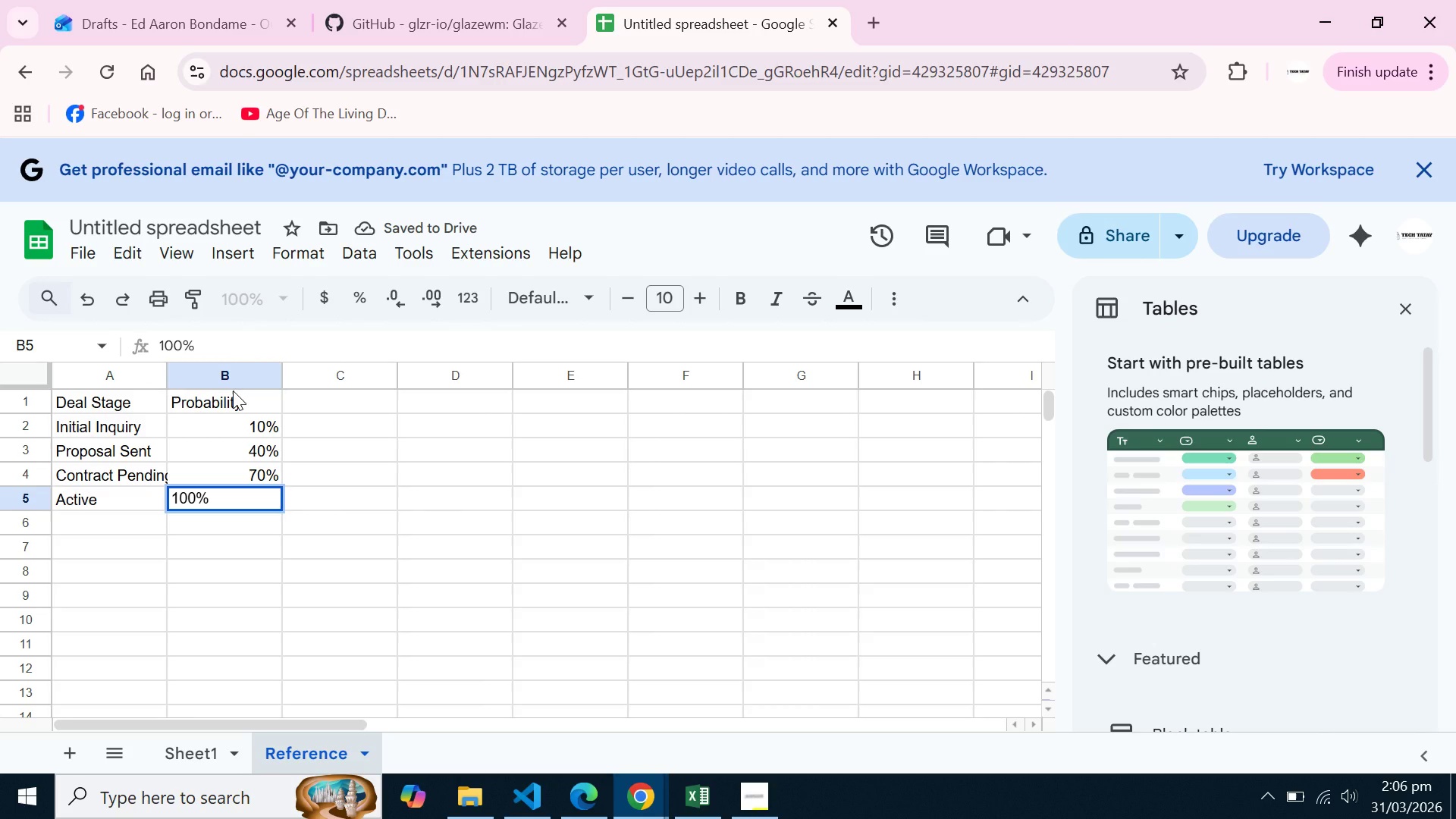 
key(Enter)
 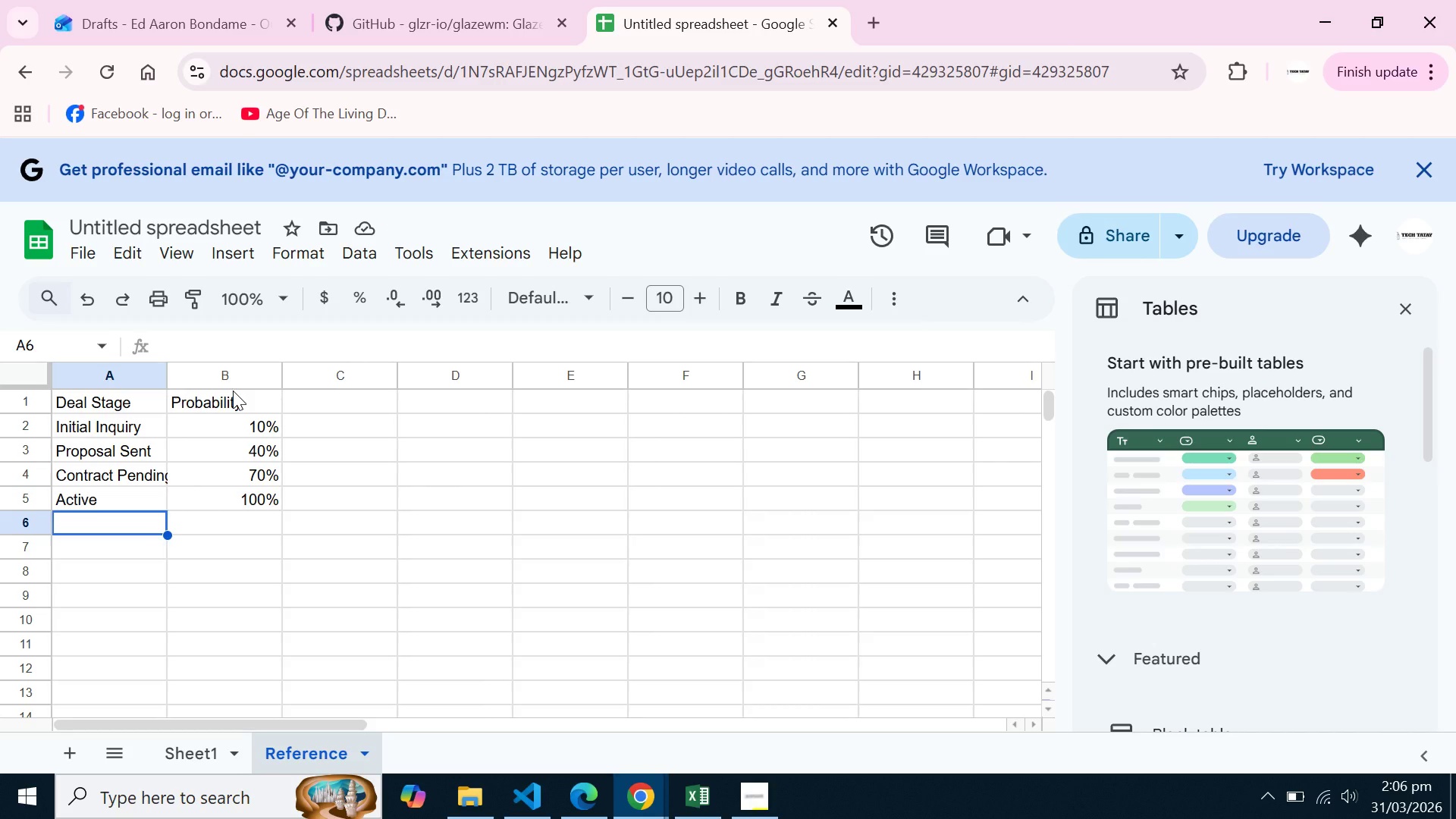 
wait(7.73)
 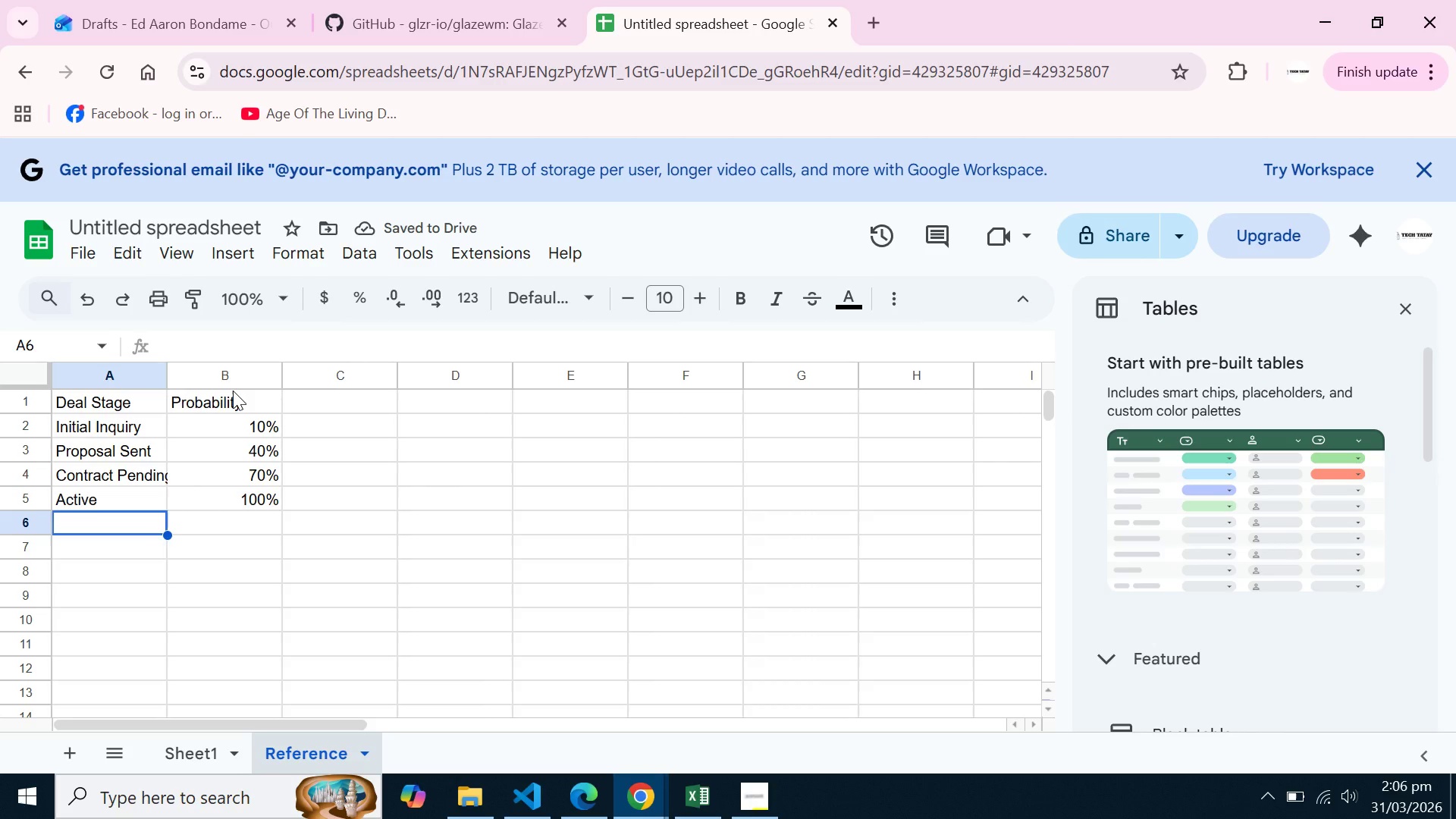 
left_click([403, 625])
 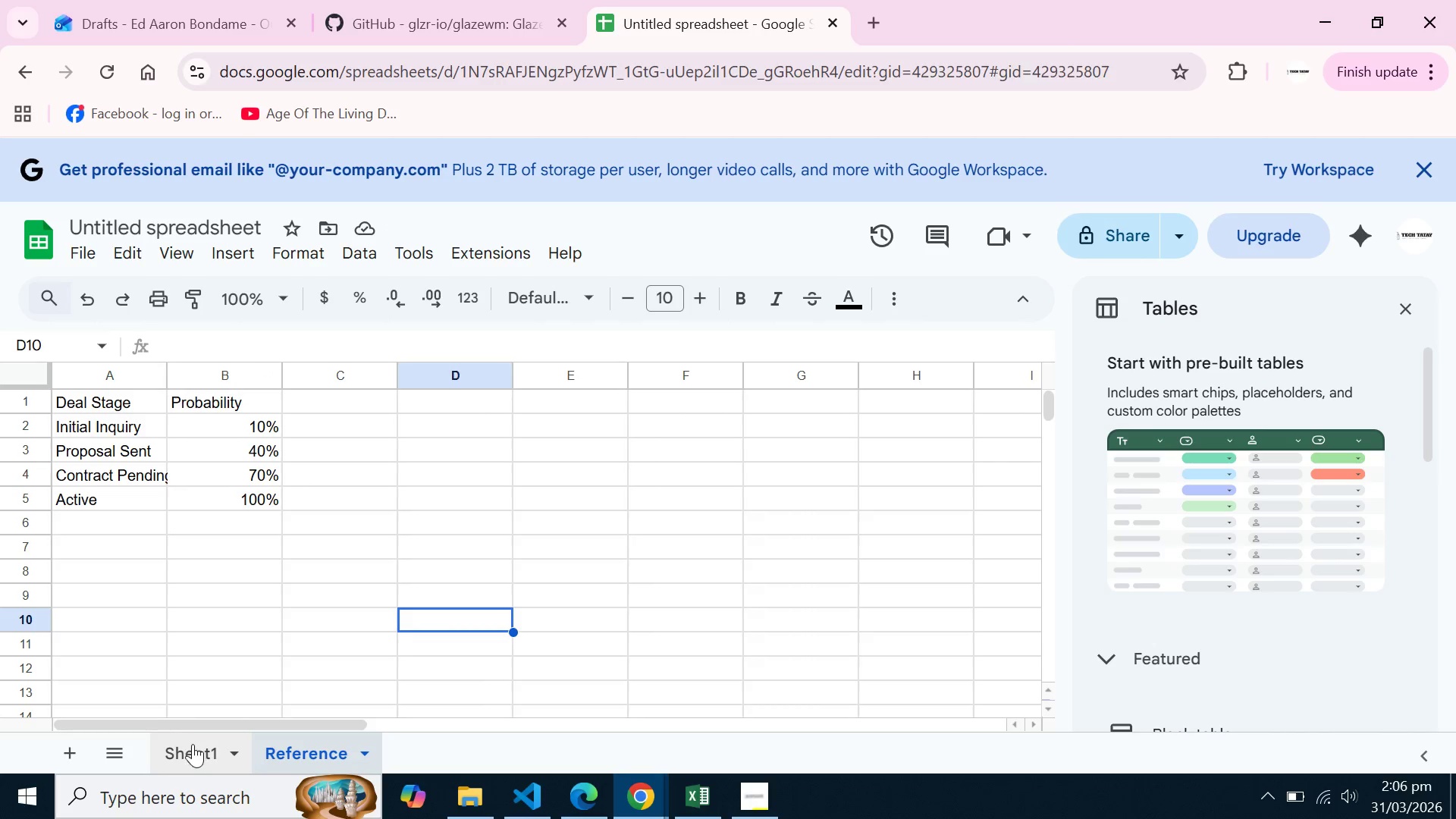 
left_click([193, 746])
 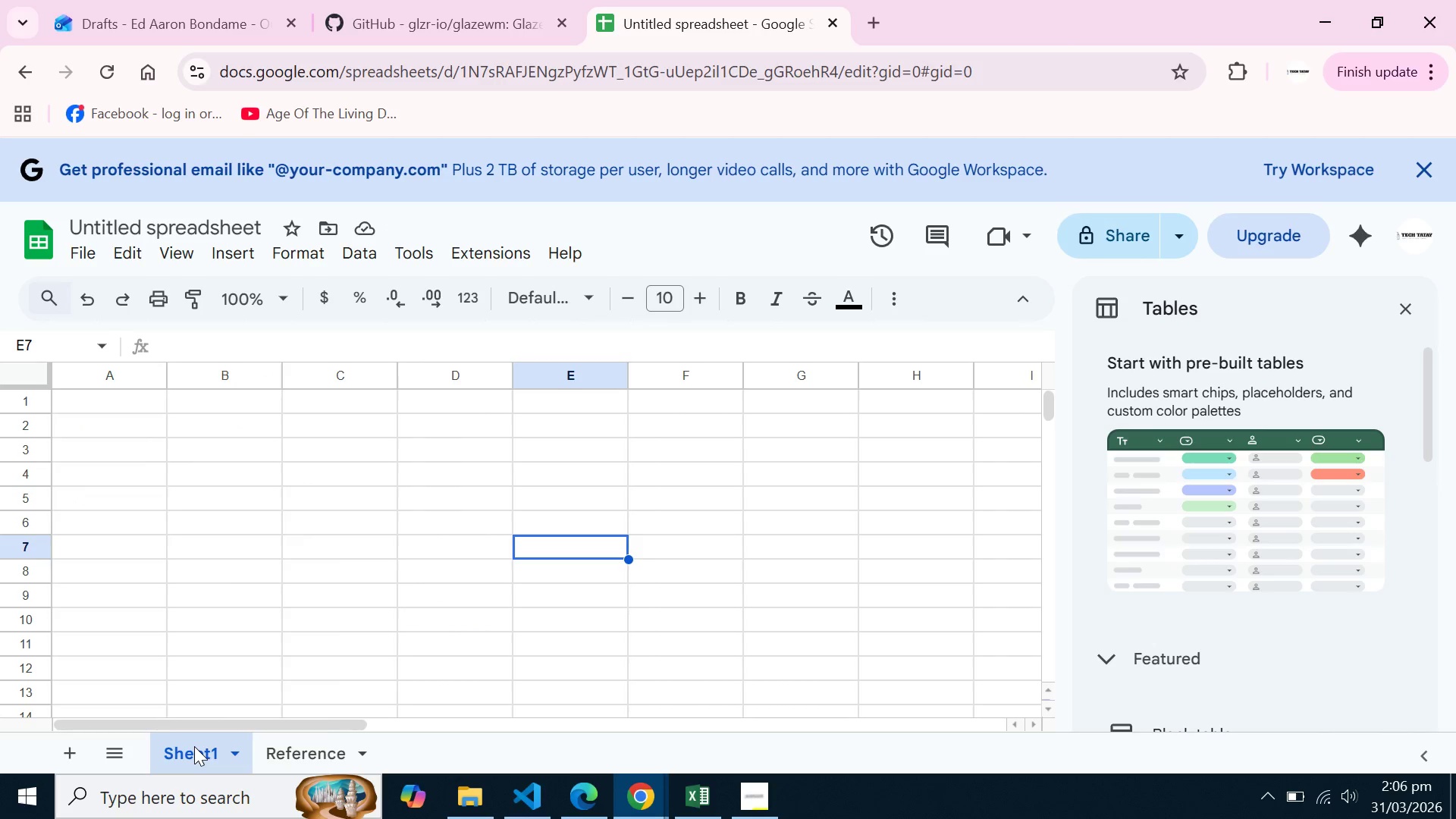 
right_click([194, 746])
 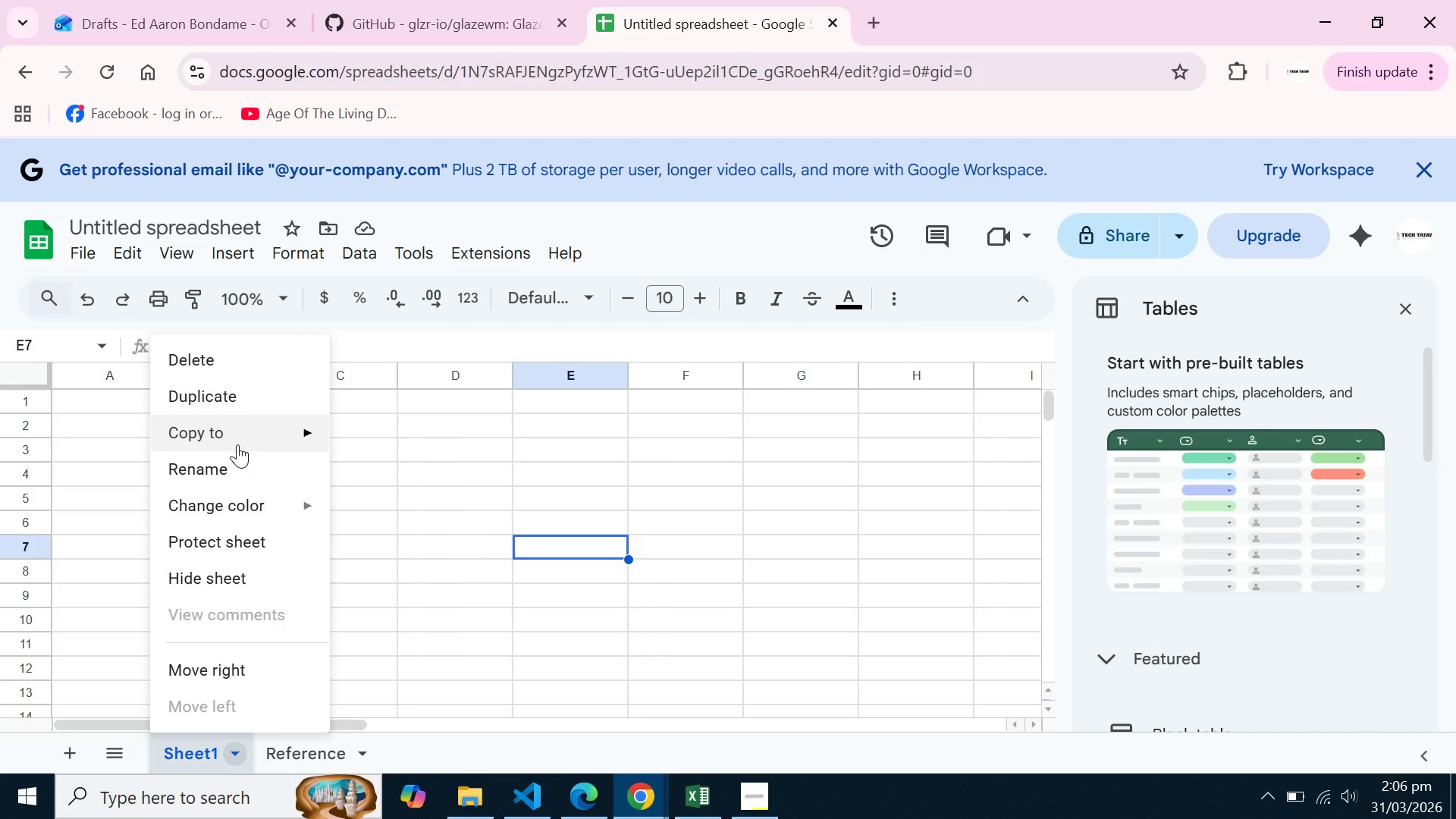 
left_click([237, 469])
 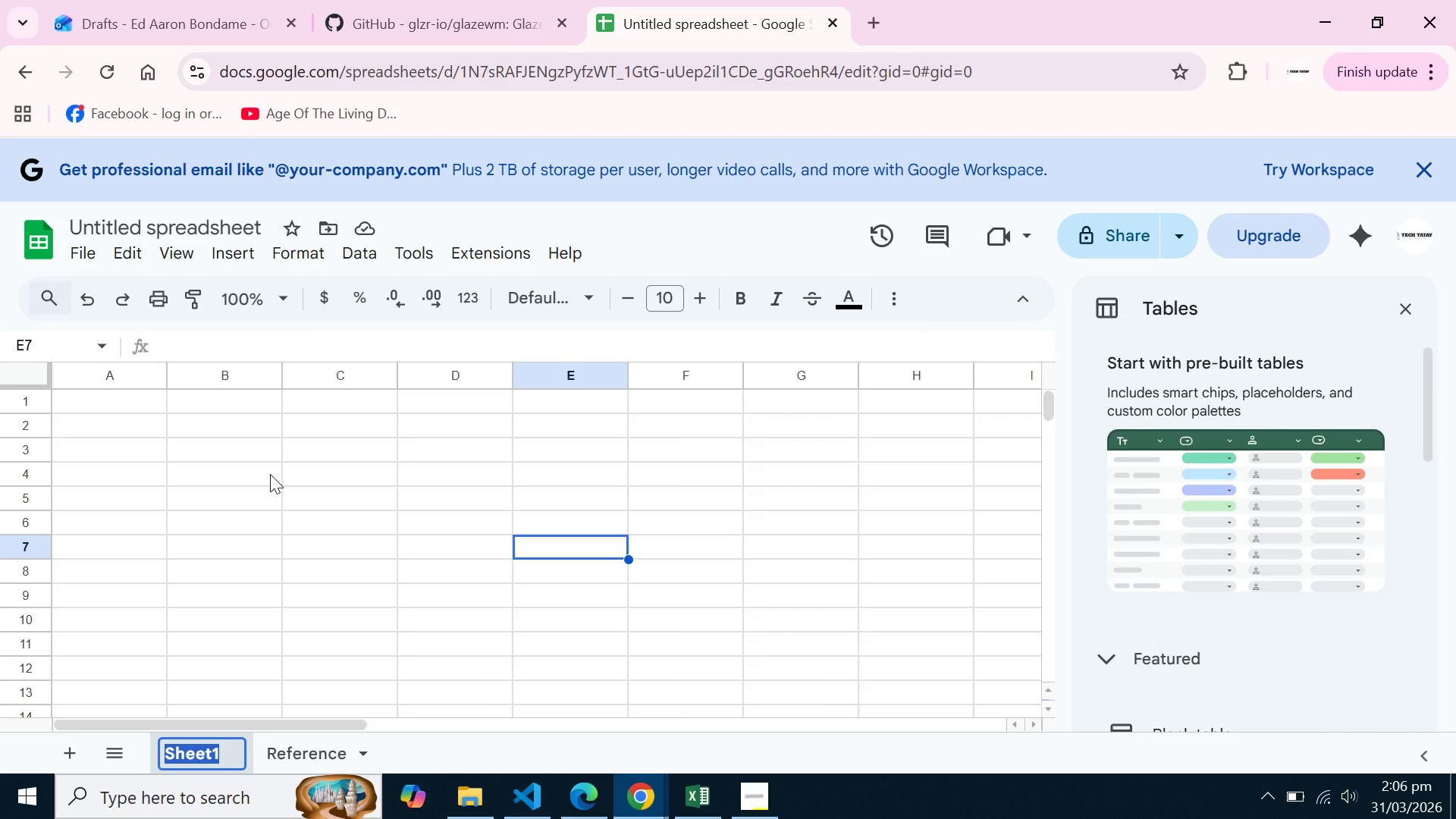 
type(PipeLi)
key(Backspace)
key(Backspace)
type(line)
 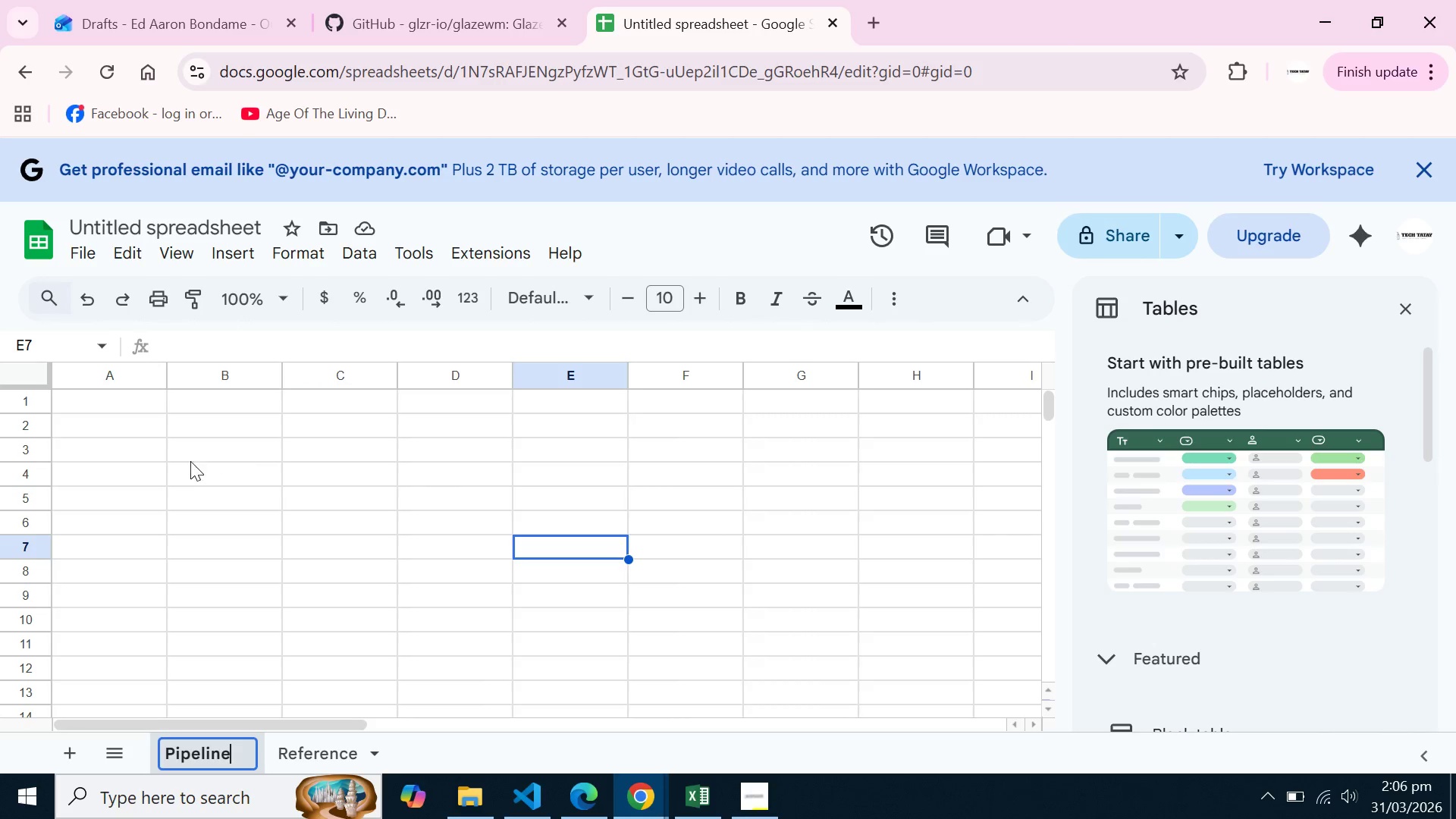 
left_click([189, 490])
 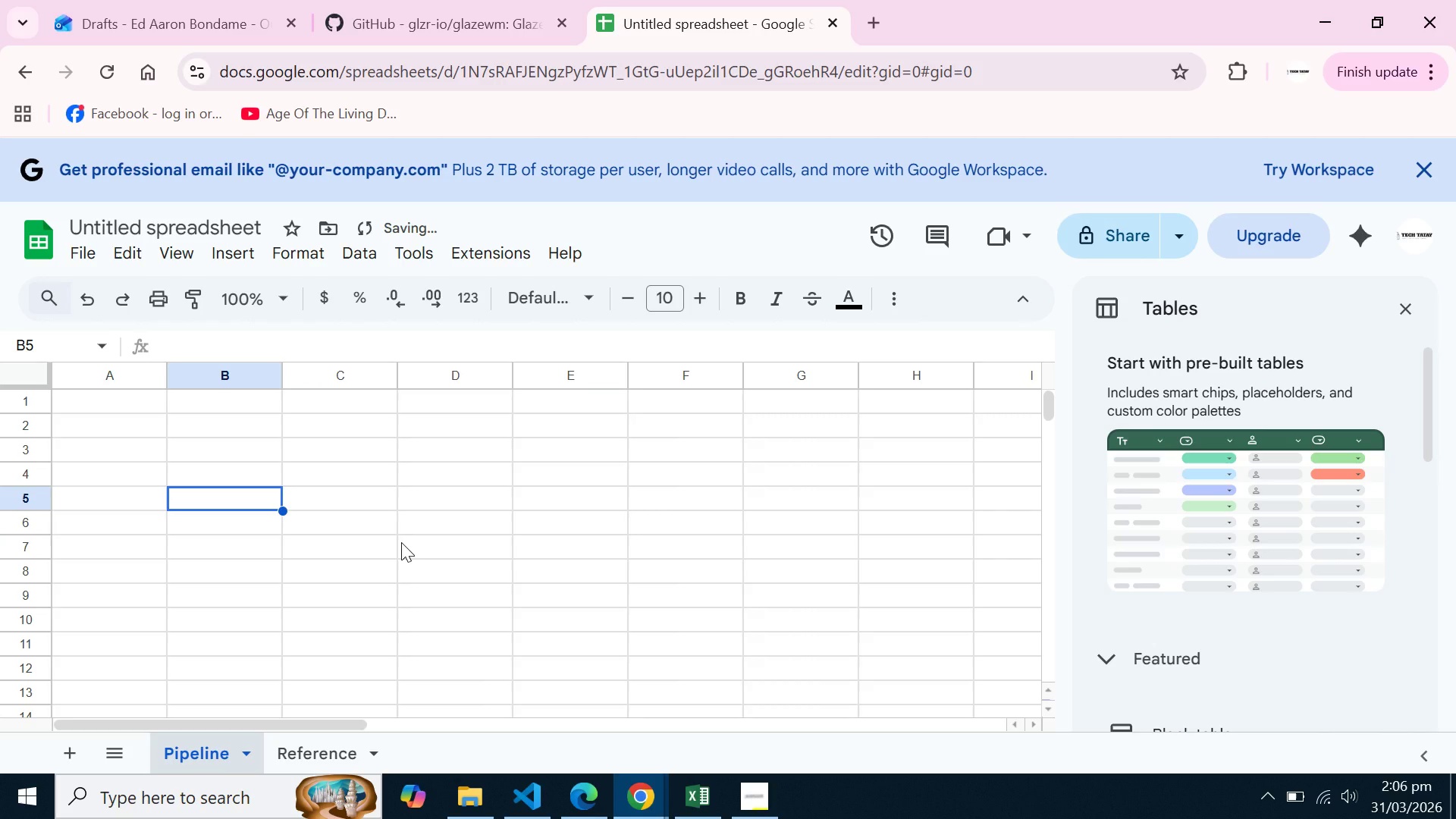 
scroll: coordinate [401, 542], scroll_direction: up, amount: 4.0
 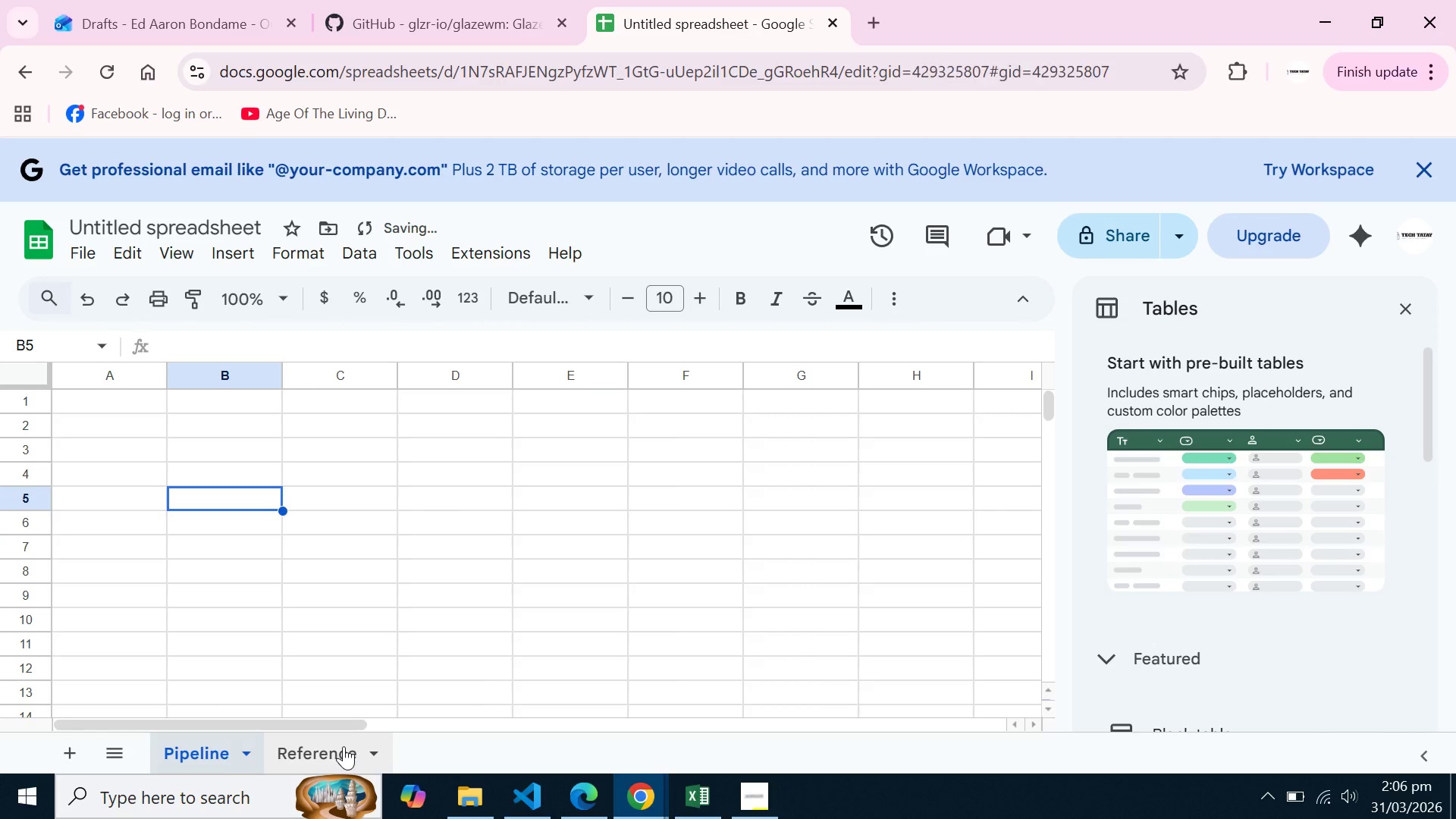 
left_click([344, 746])
 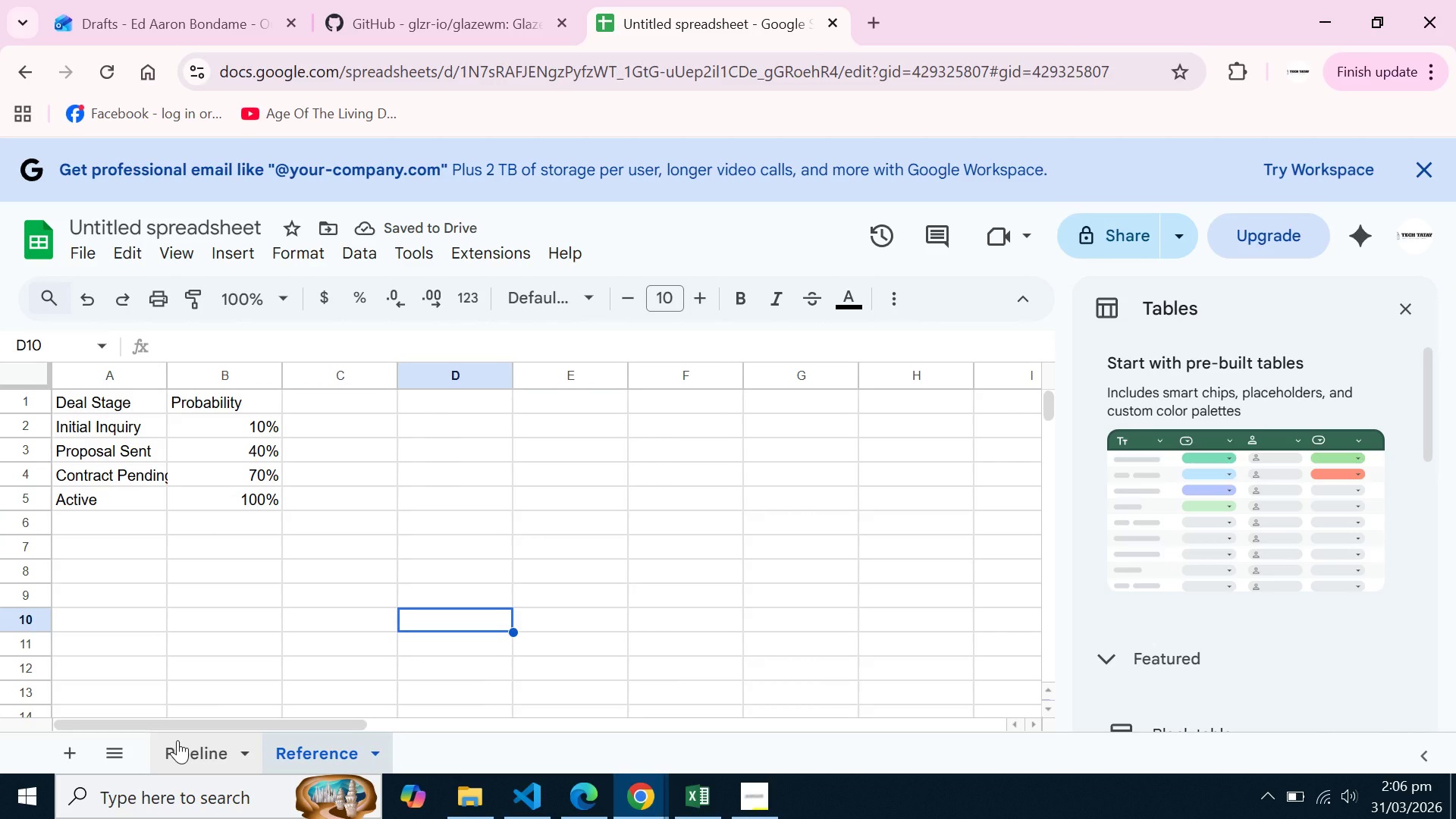 
left_click([177, 740])
 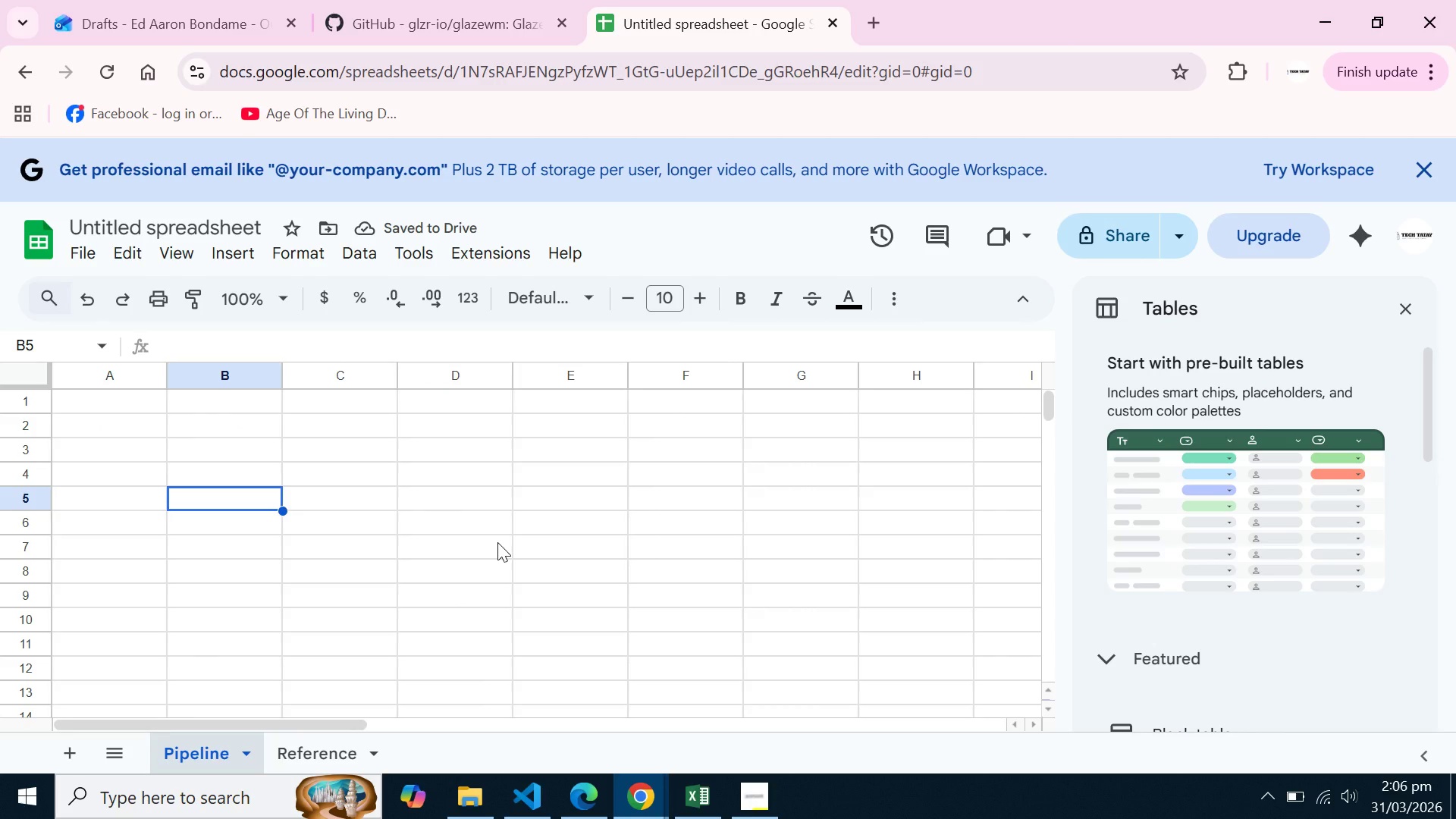 
scroll: coordinate [497, 542], scroll_direction: up, amount: 4.0
 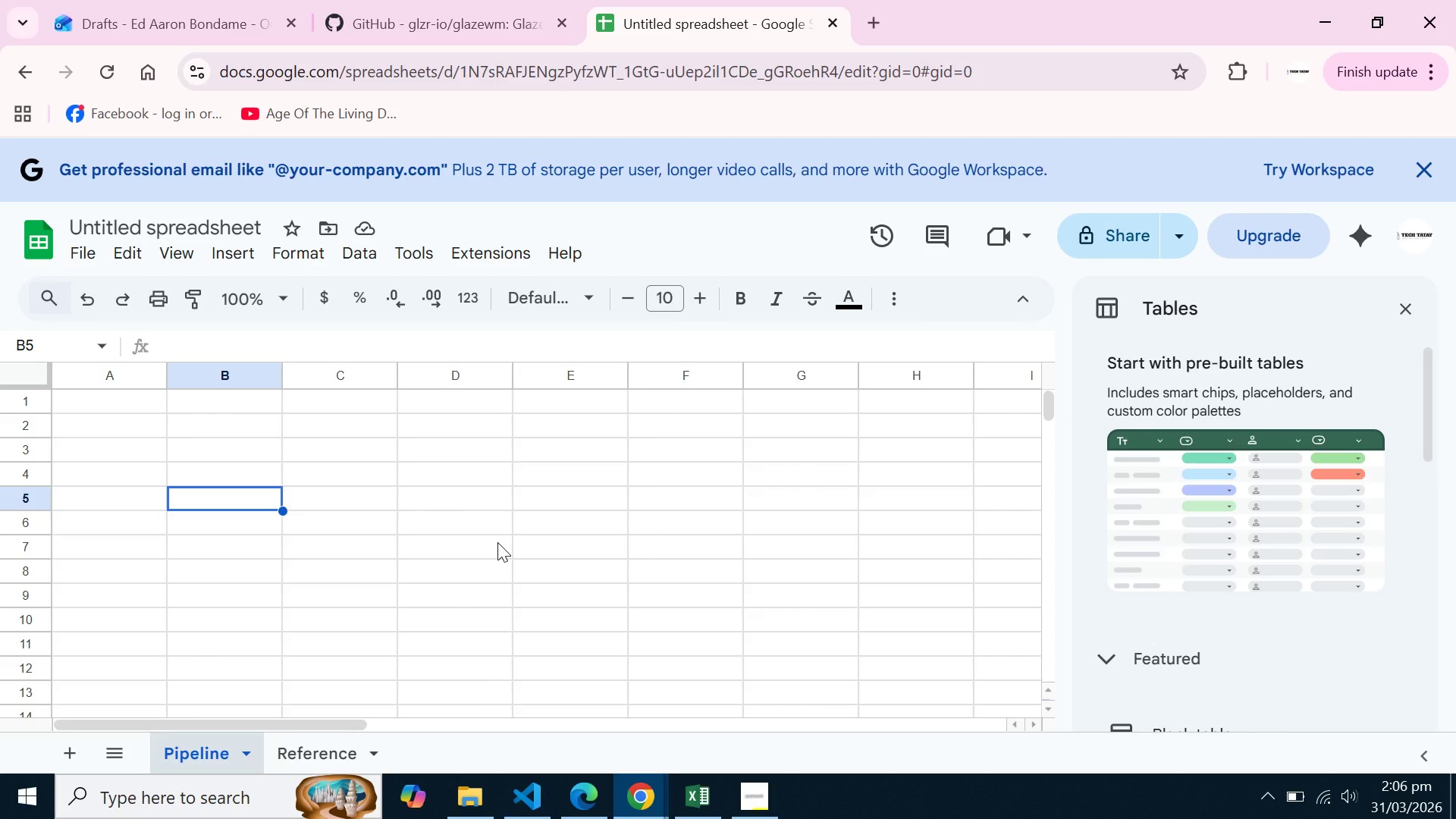 
wait(15.72)
 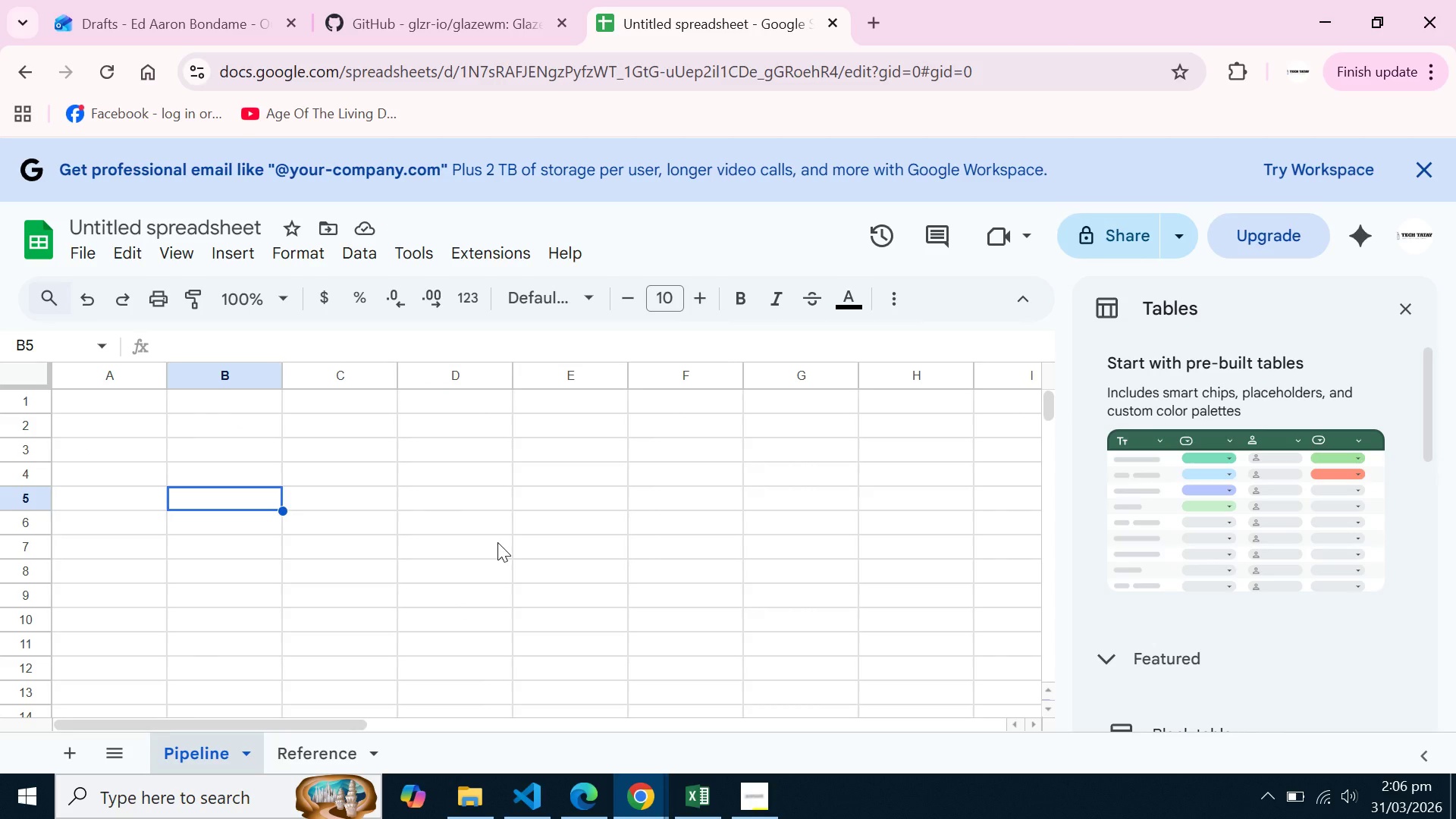 
left_click([111, 421])
 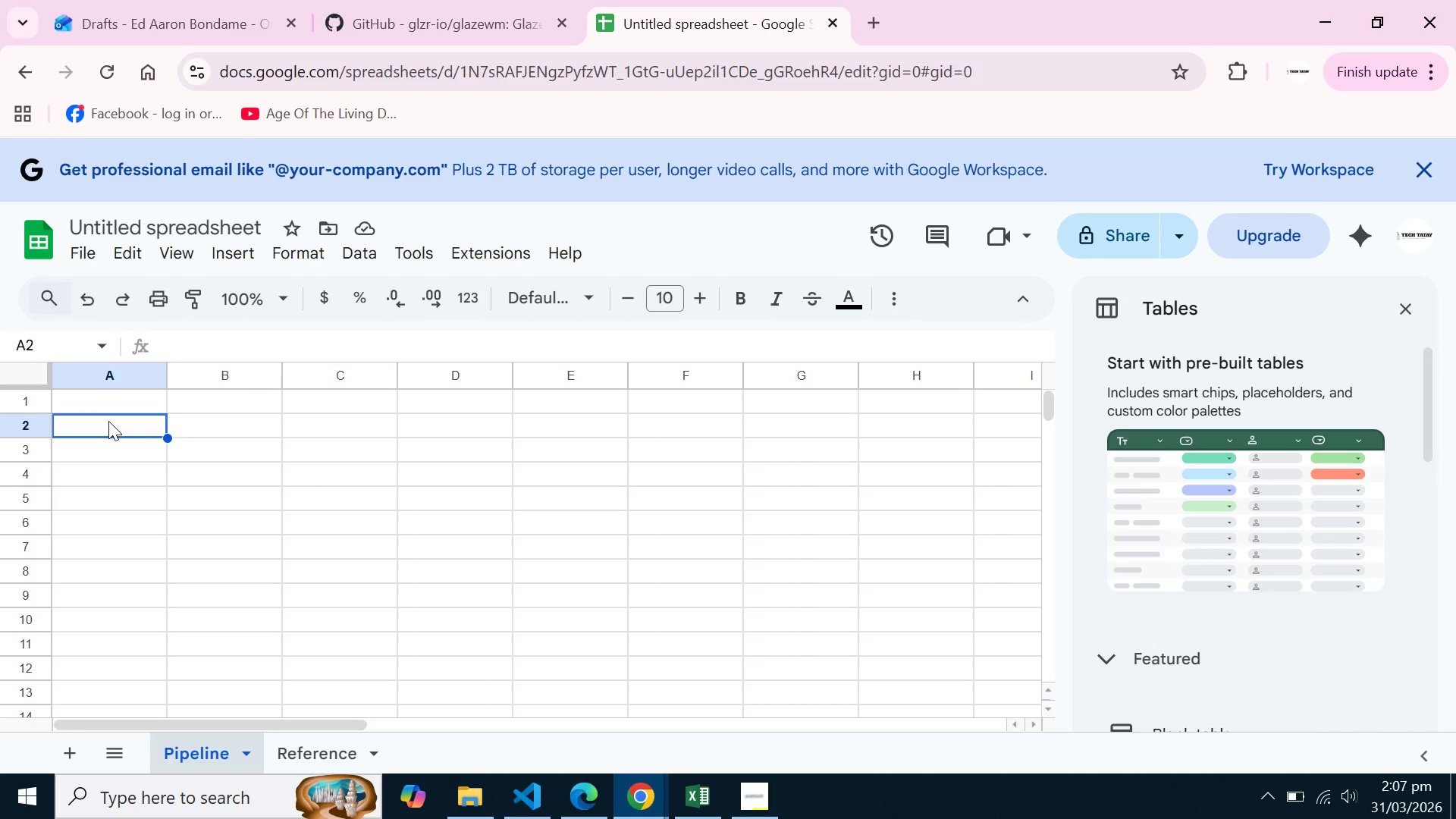 
left_click([108, 406])
 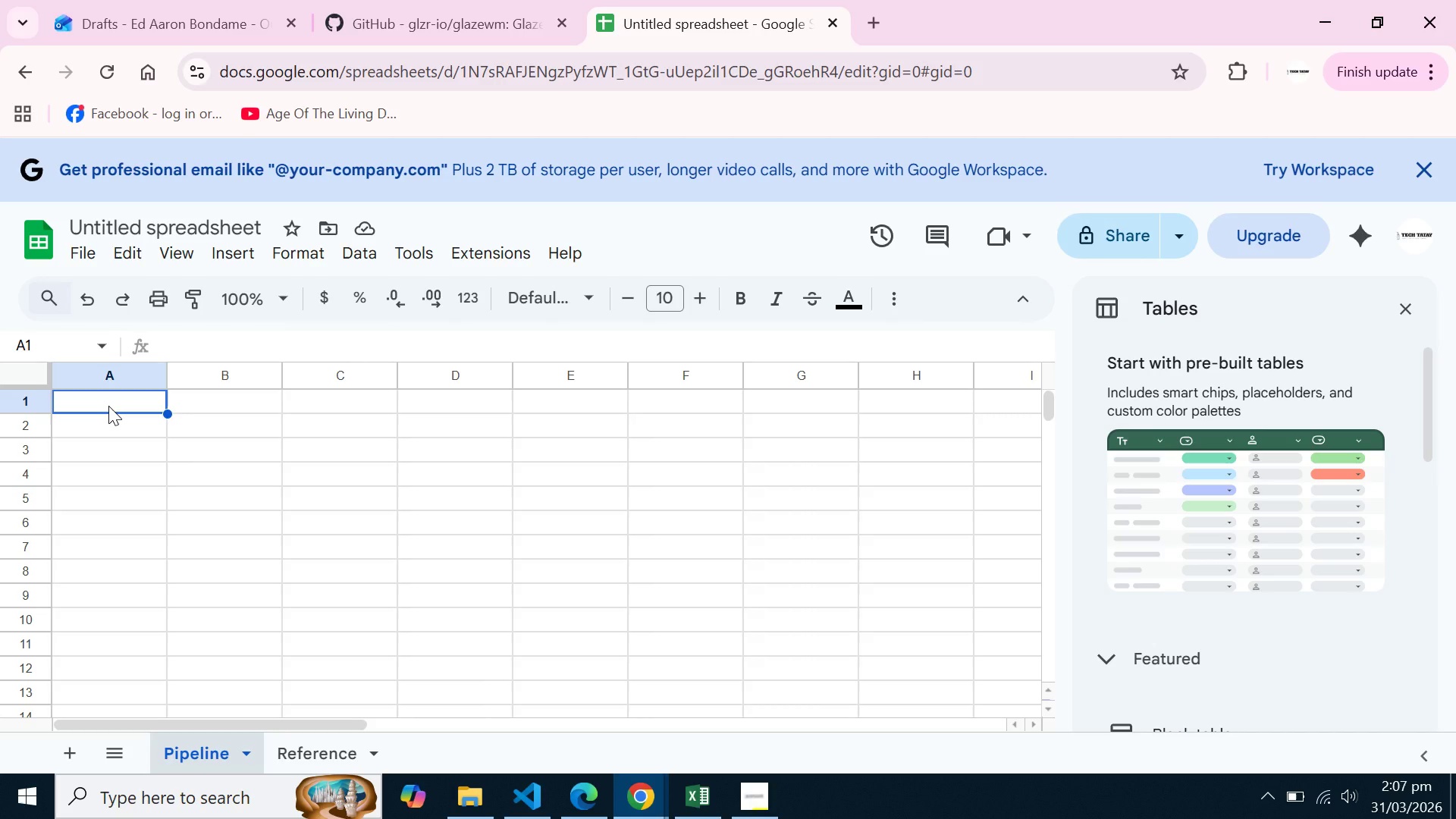 
type(Clint)
key(Backspace)
key(Backspace)
type(ent Name)
key(Tab)
type(Enga)
 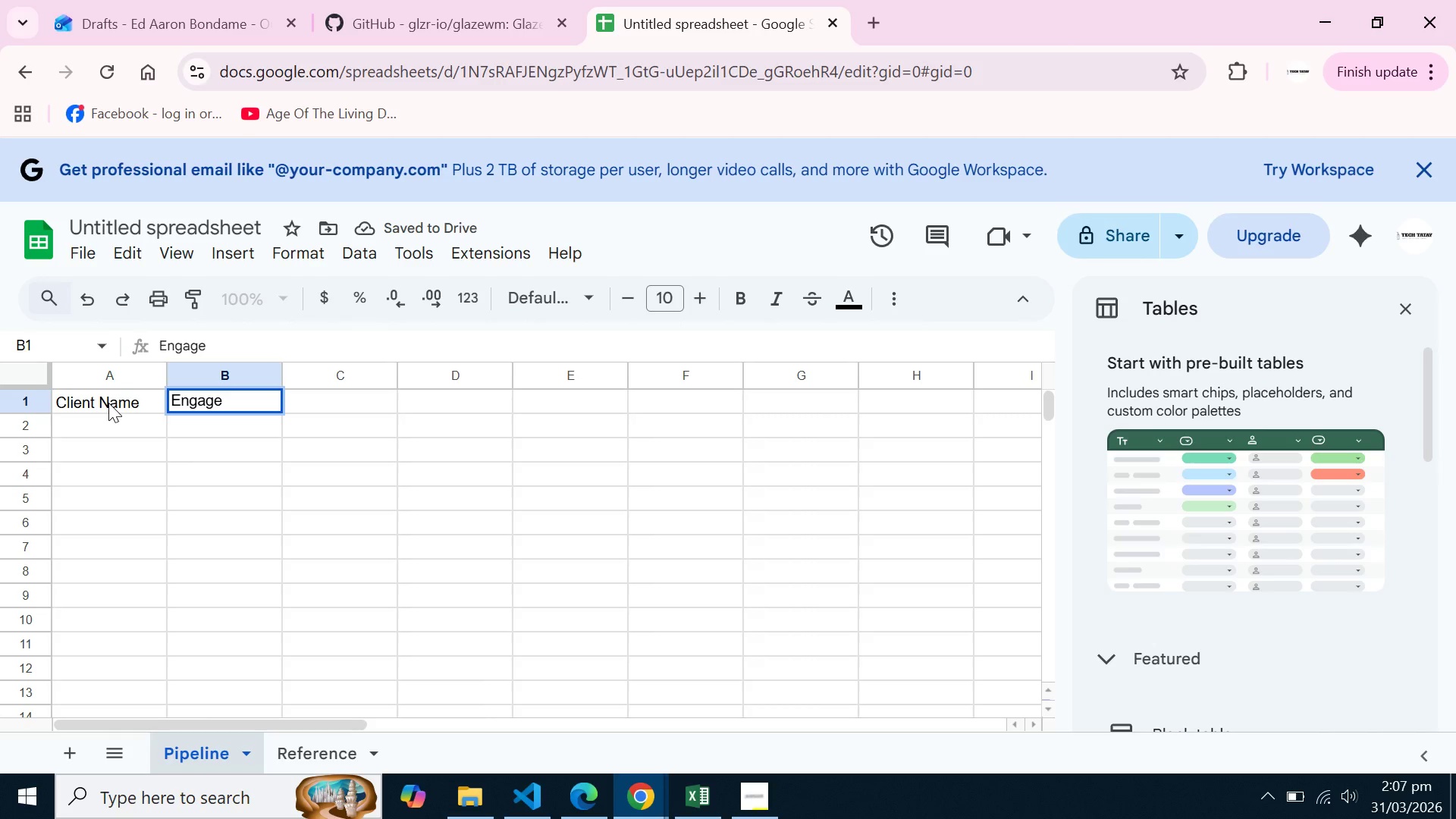 
 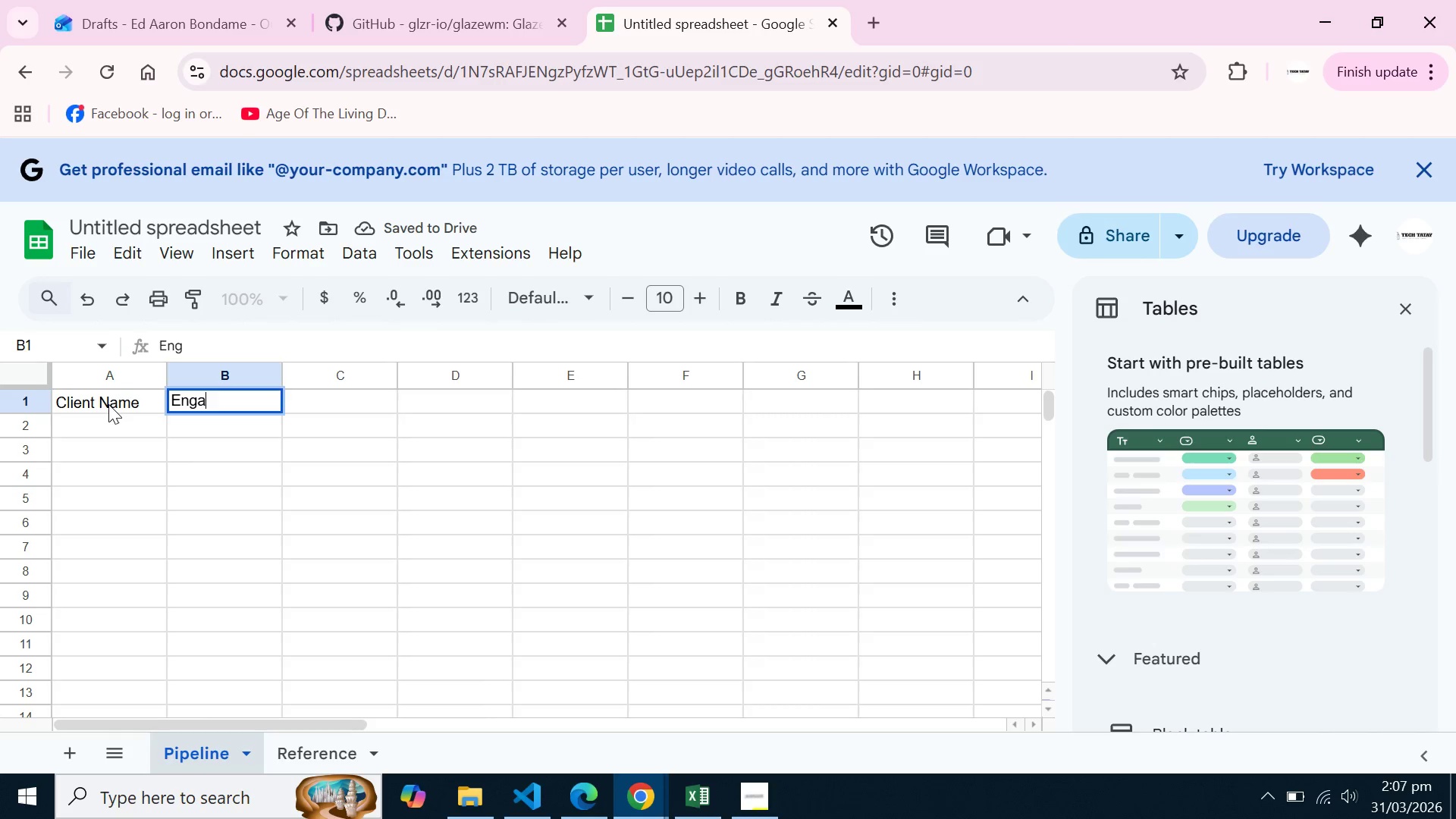 
type(gee)
key(Backspace)
type(ment Type)
 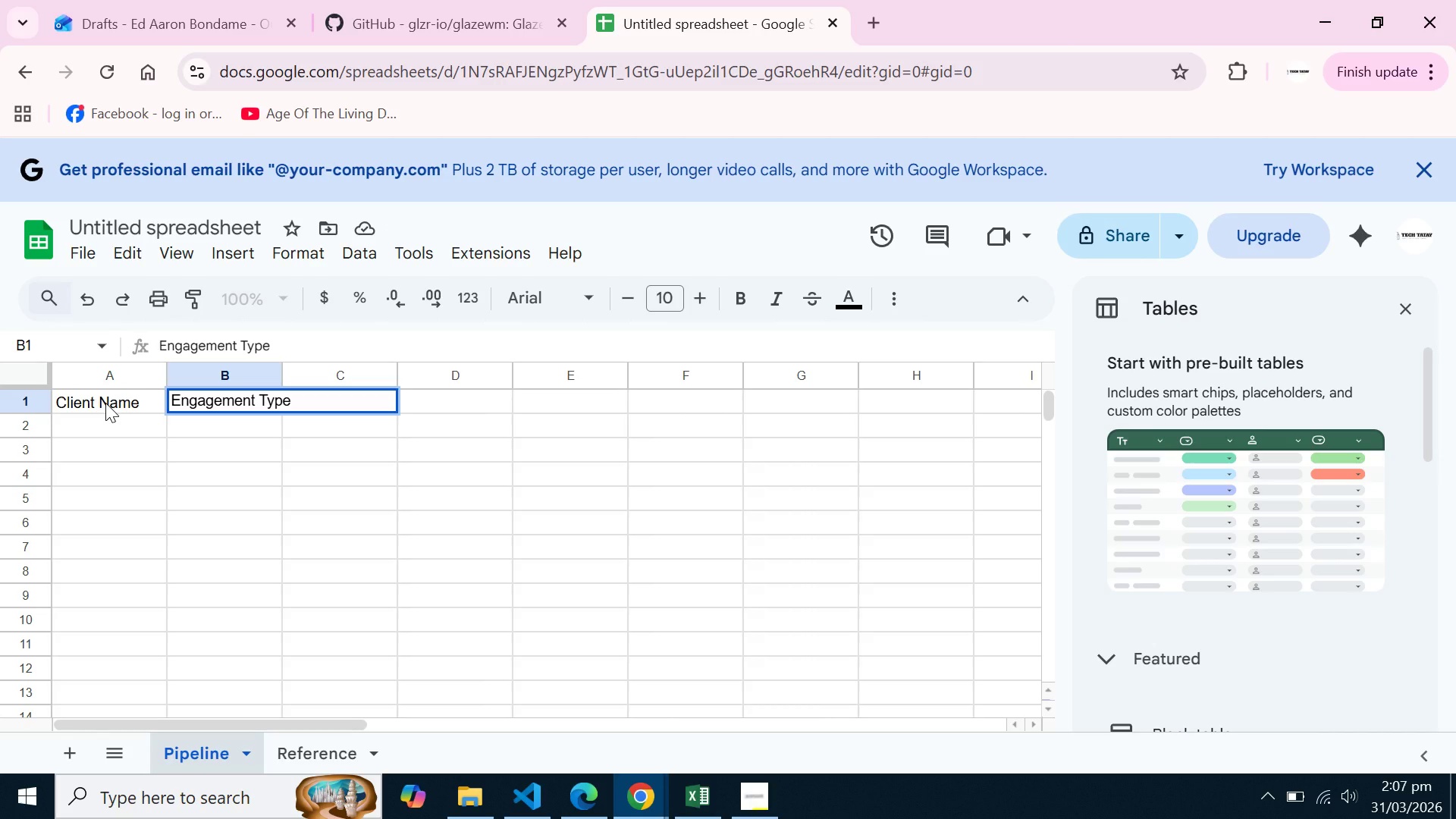 
key(Enter)
 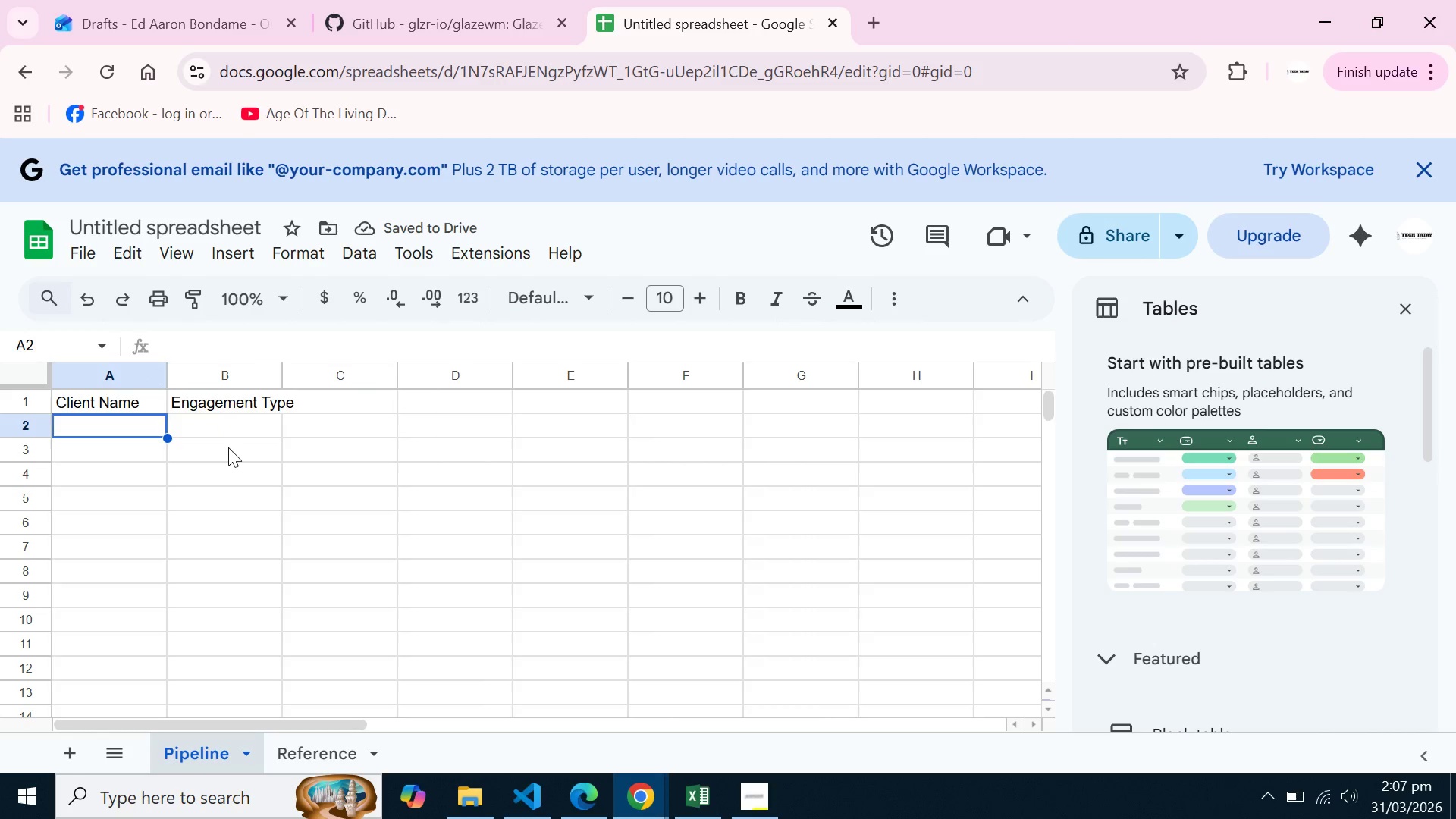 
left_click([228, 447])
 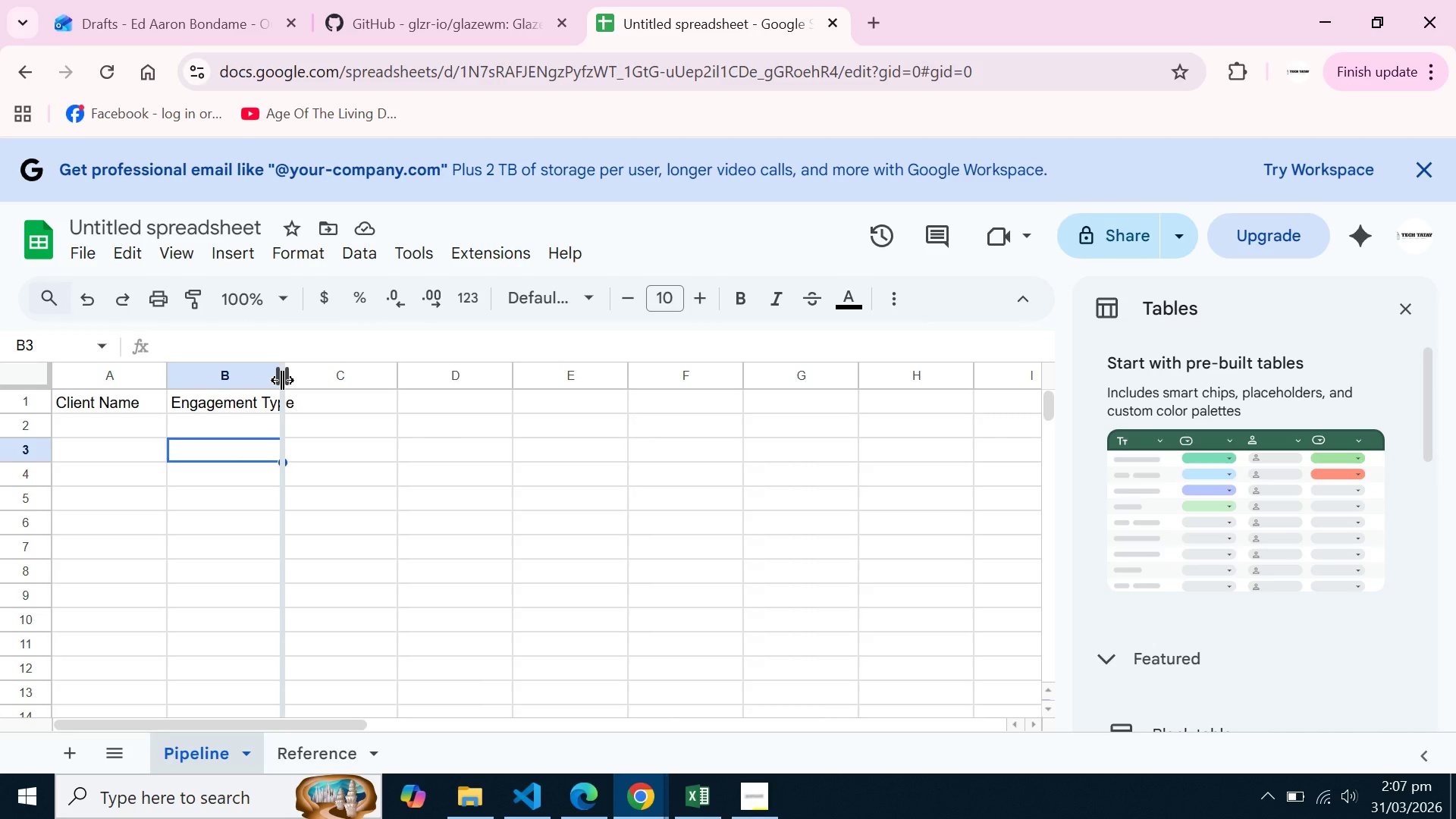 
double_click([282, 380])
 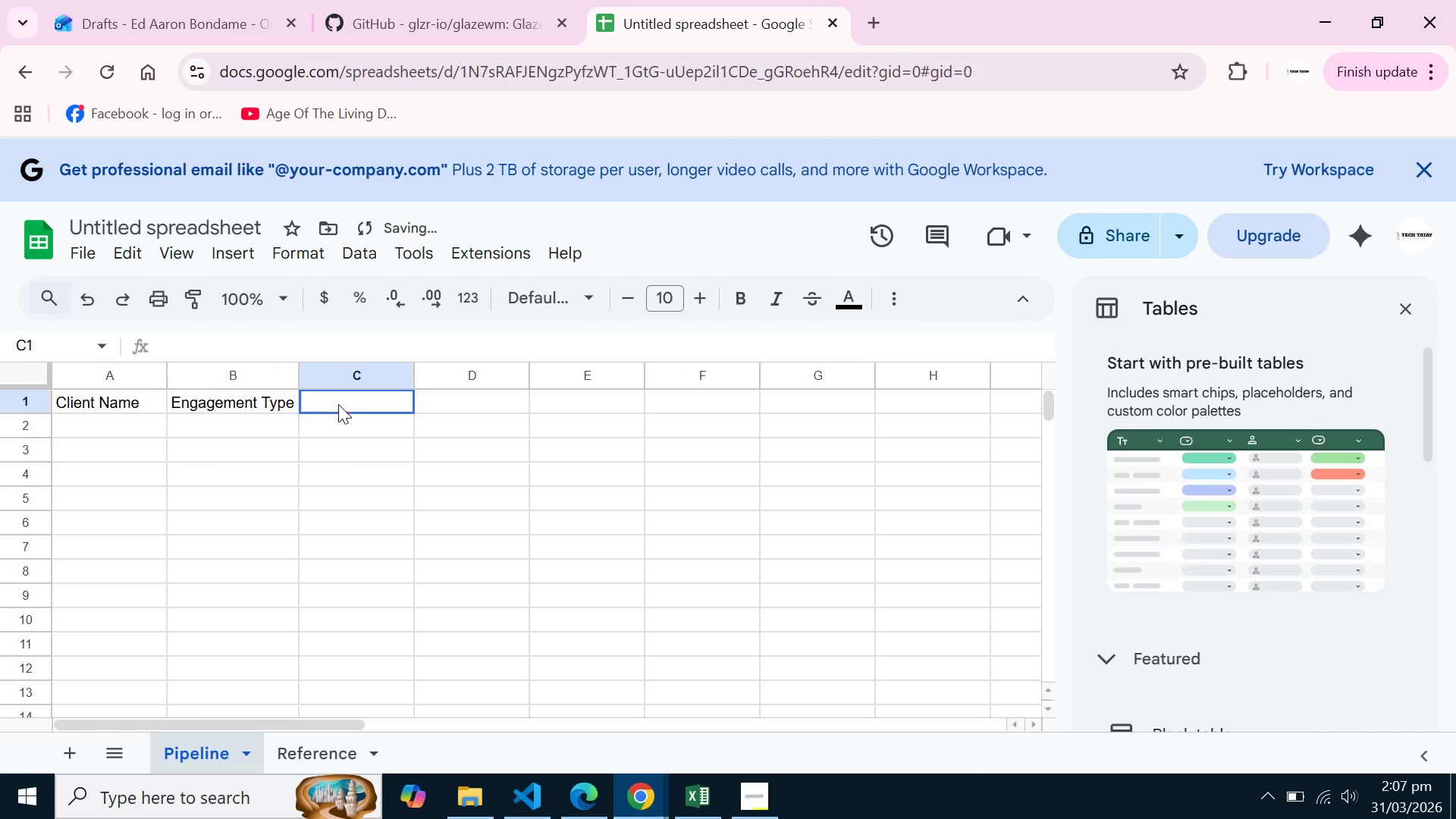 
left_click([338, 404])
 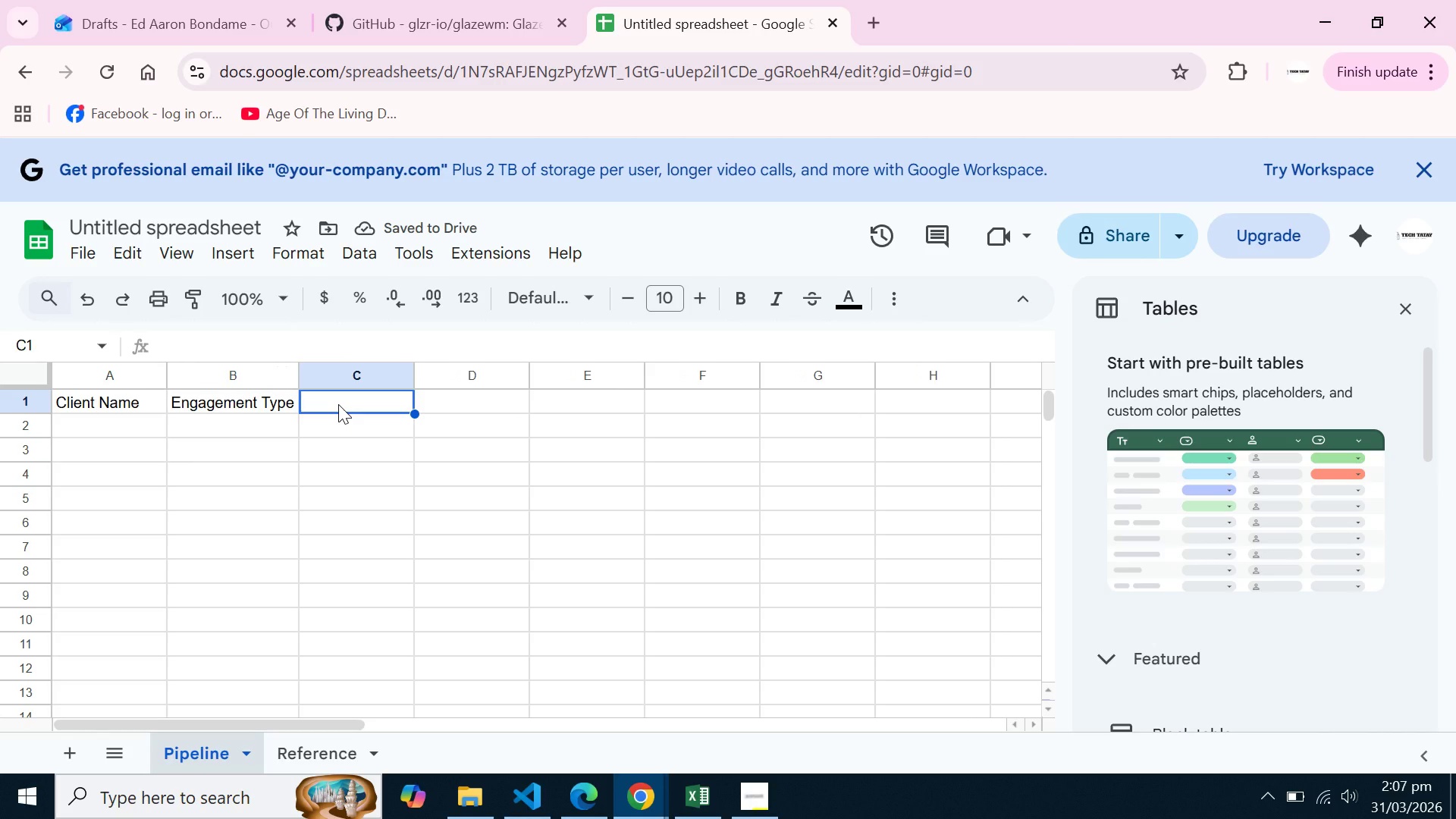 
type(Contract Value)
 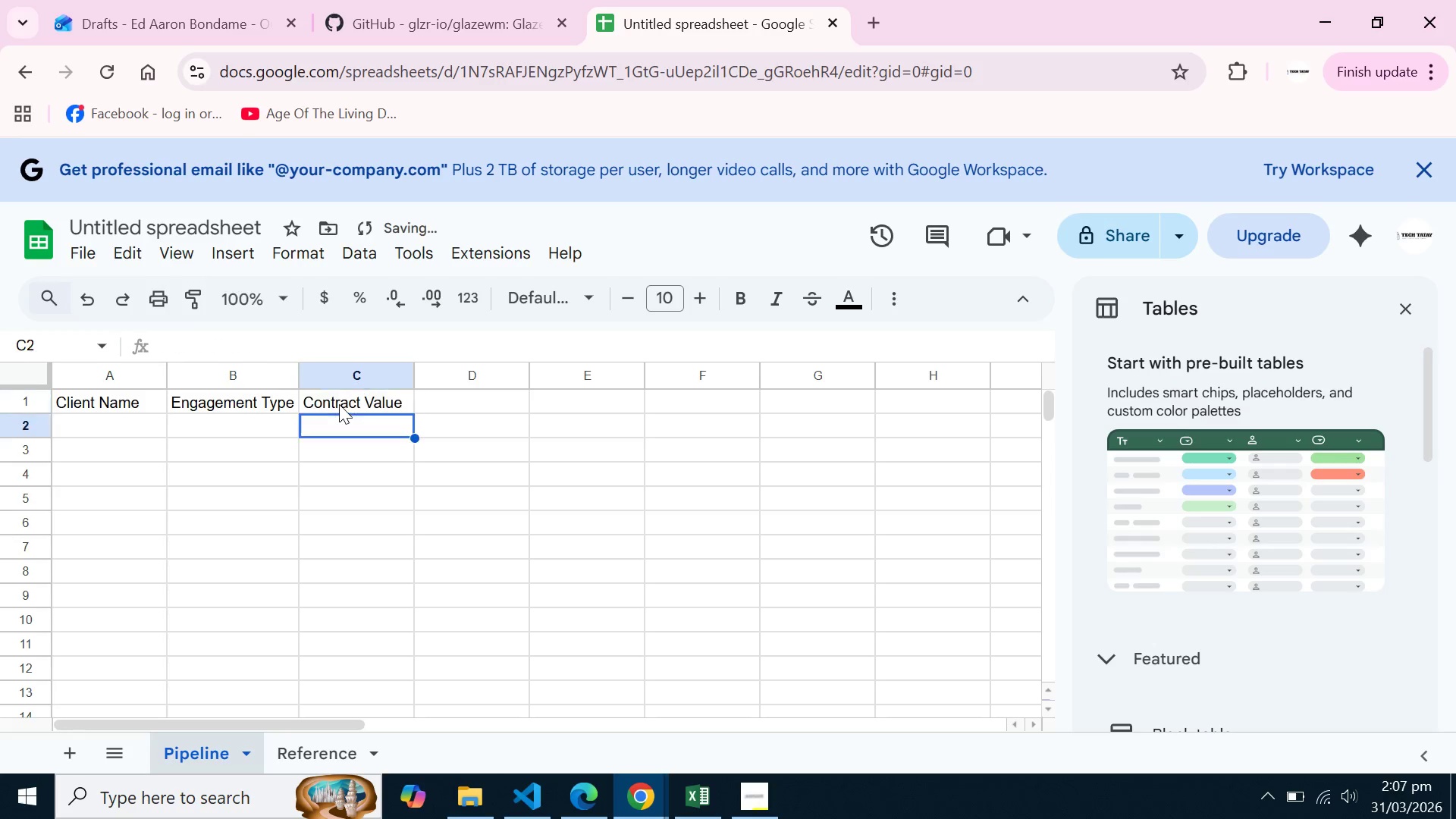 
key(Enter)
 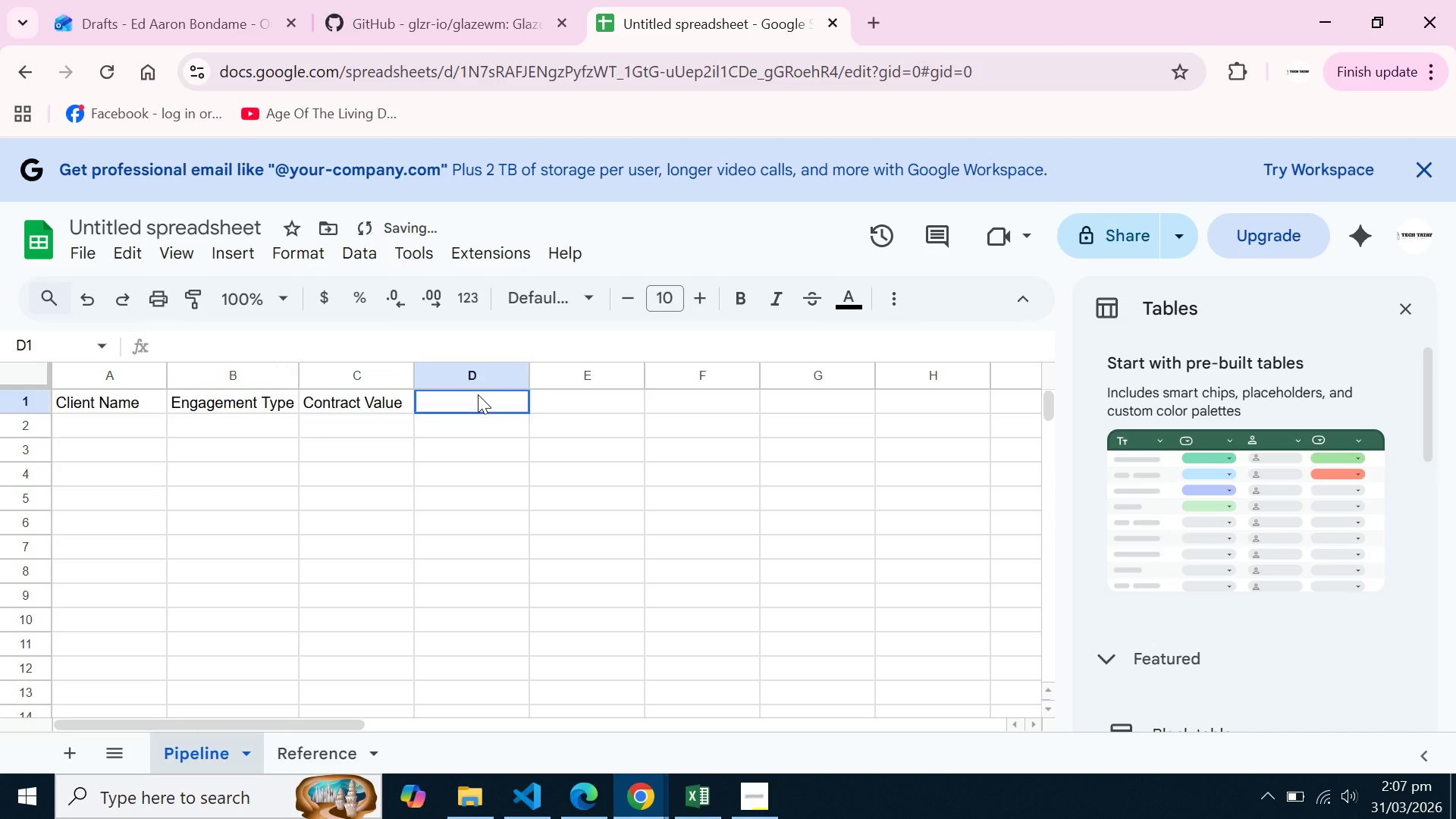 
left_click([478, 394])
 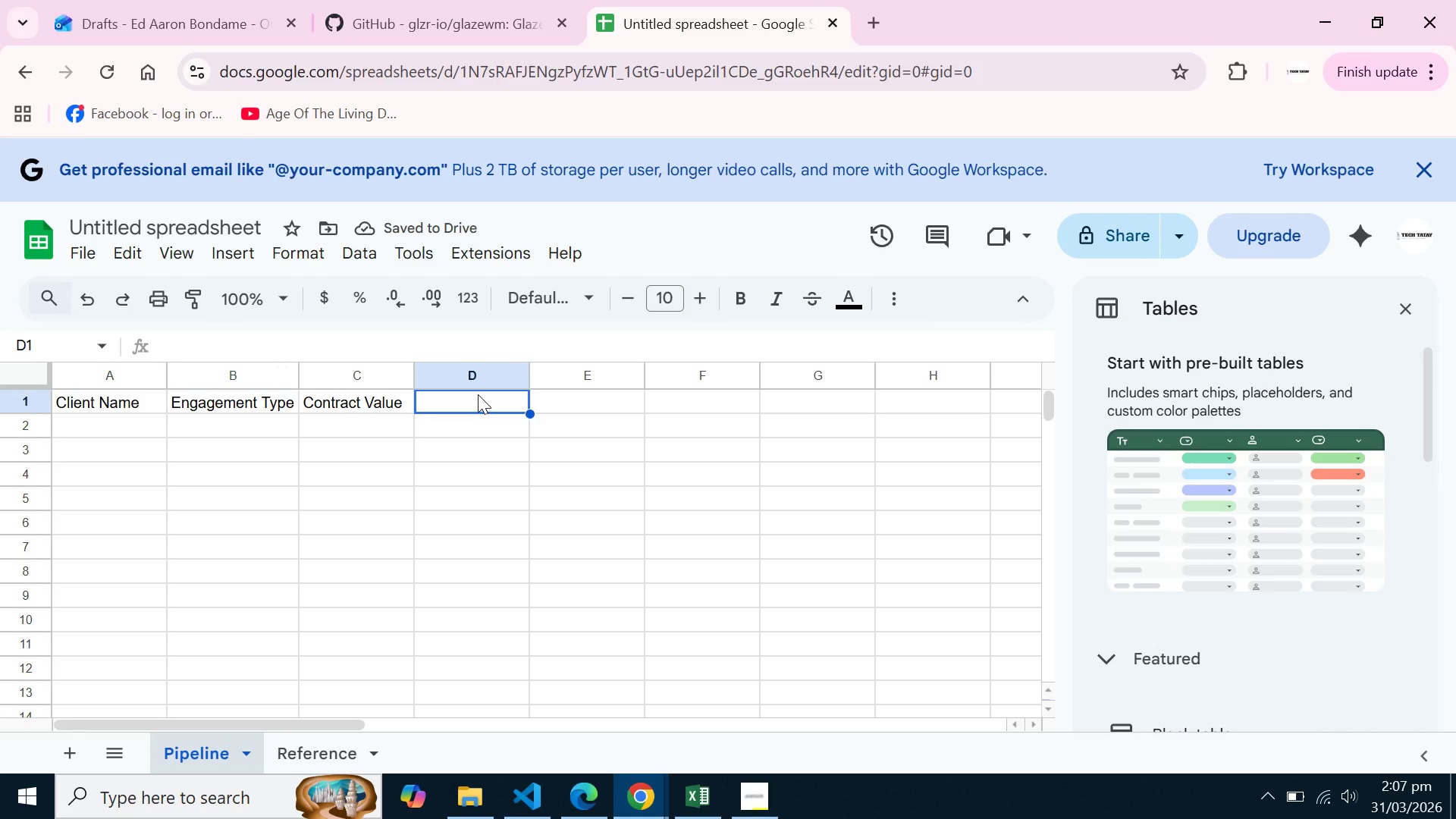 
type(Deal Stage)
key(Tab)
 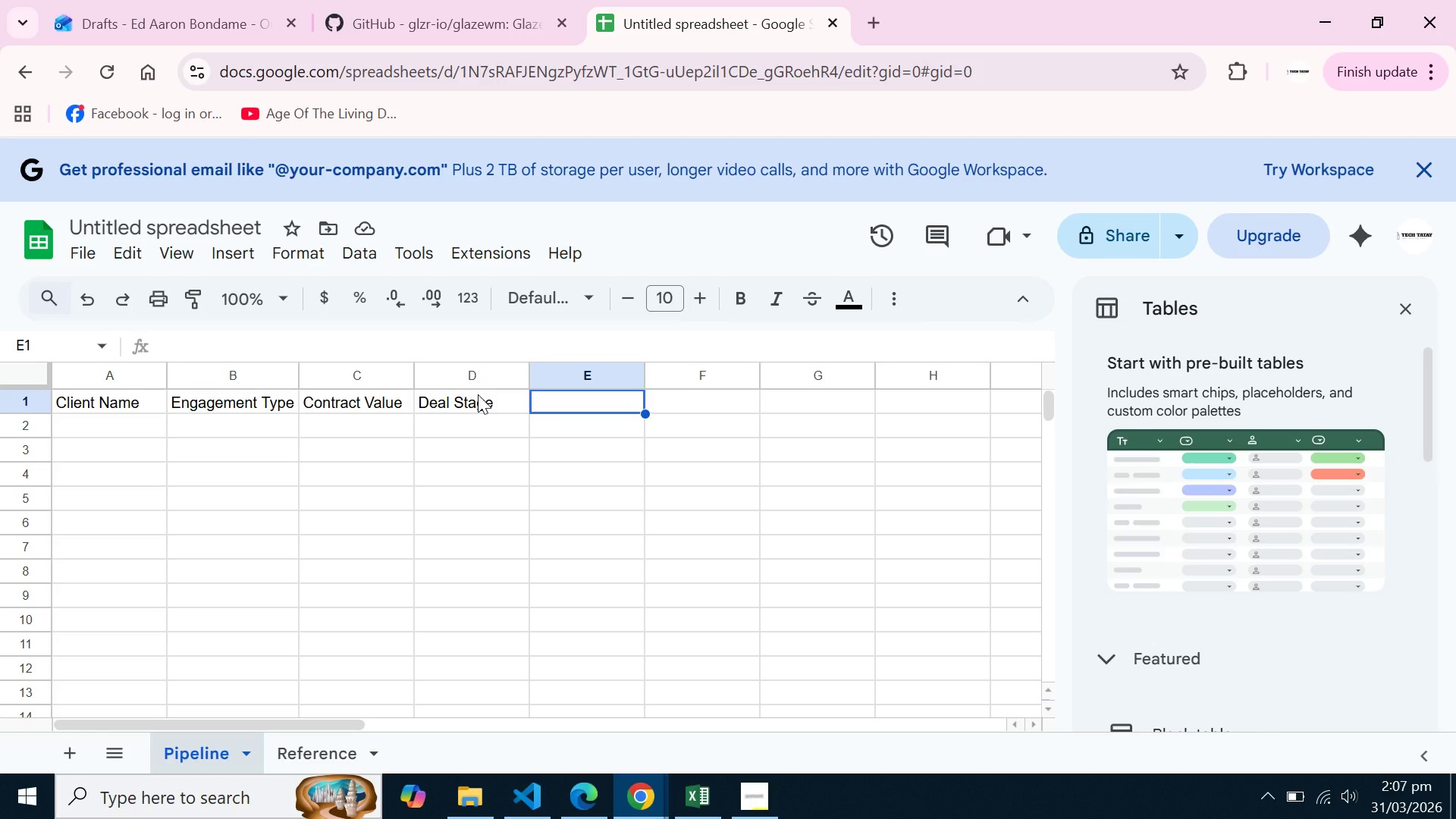 
wait(12.44)
 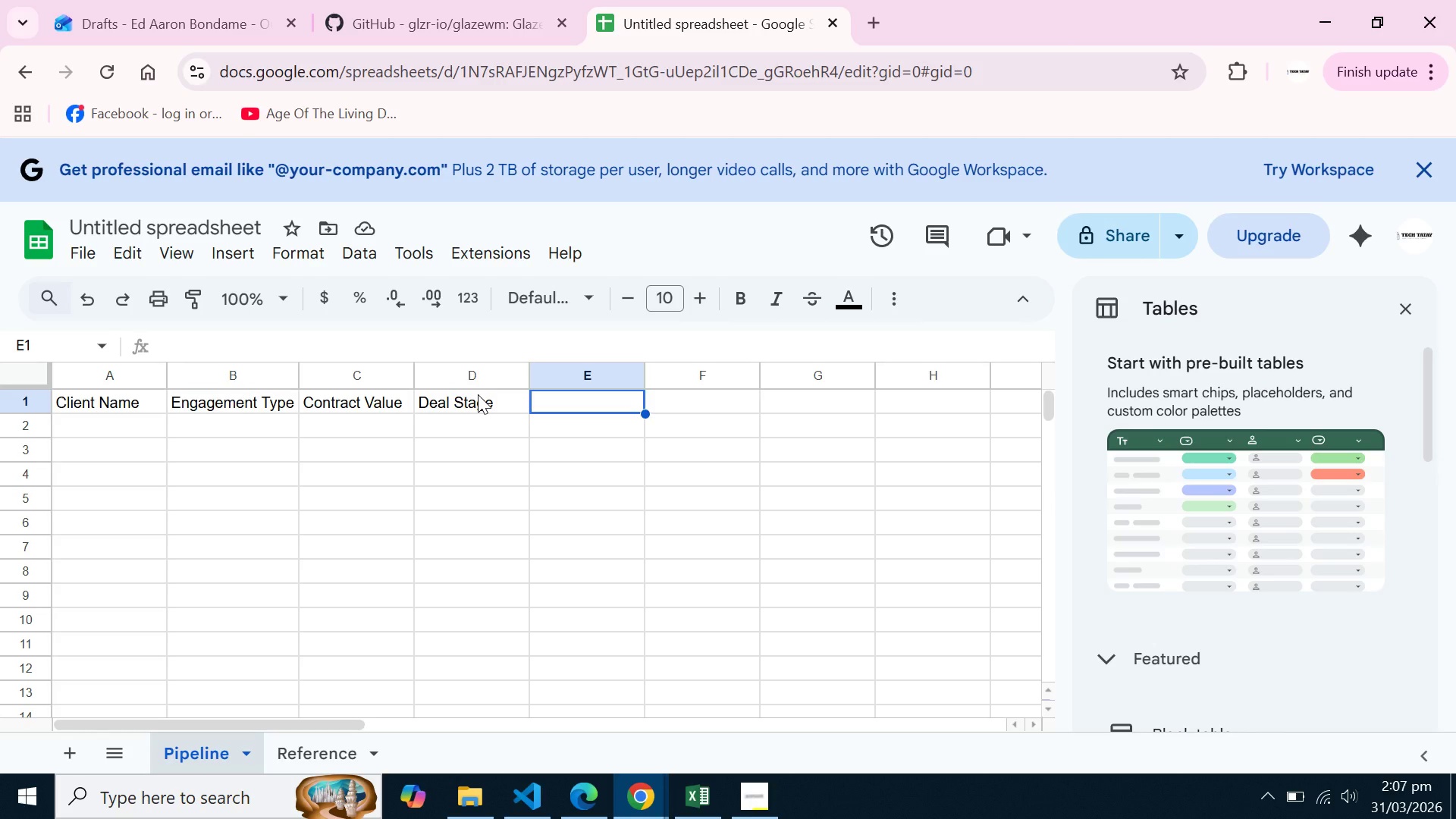 
type(Last y)
key(Backspace)
type(Update)
key(Tab)
 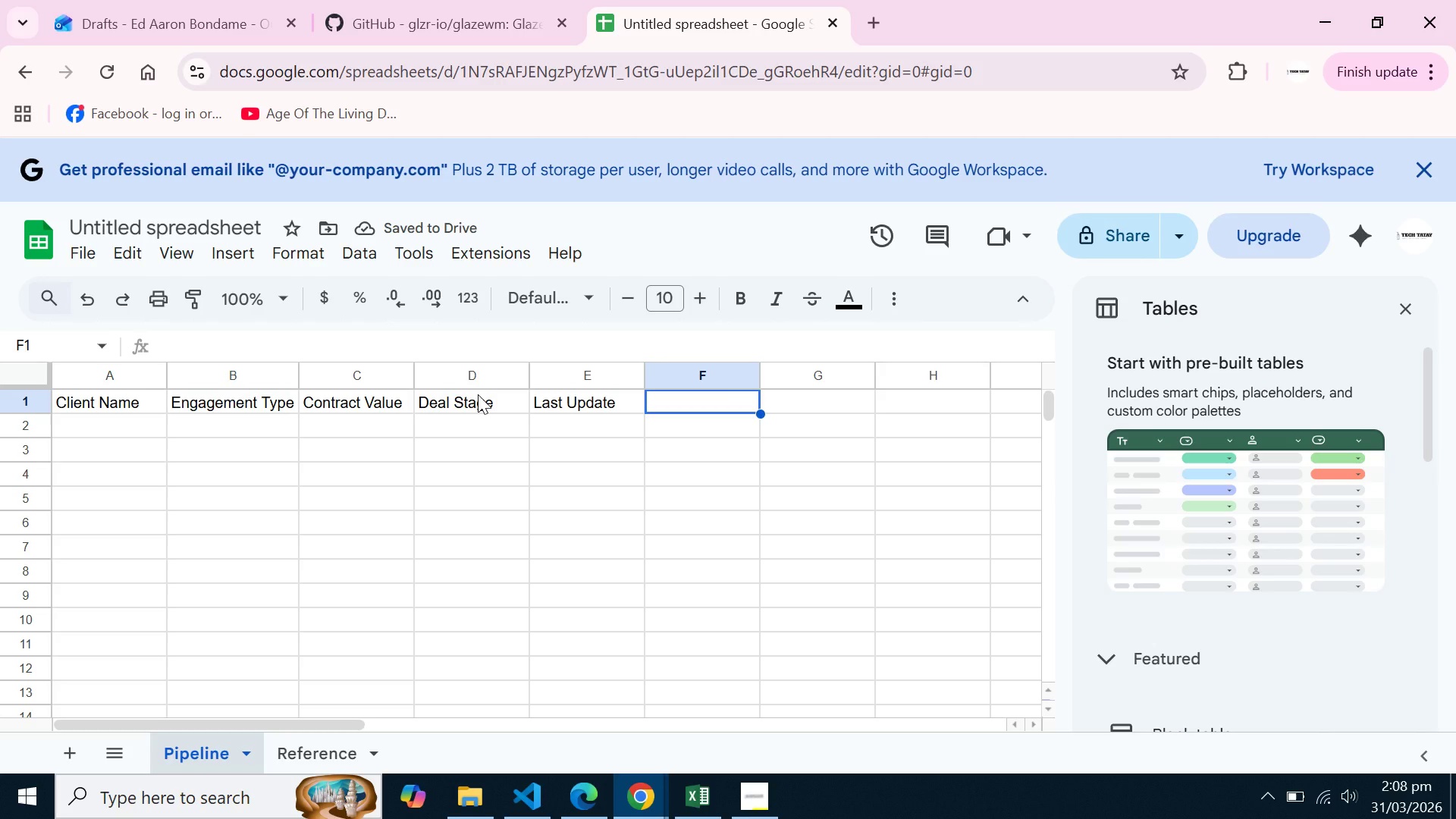 
wait(5.3)
 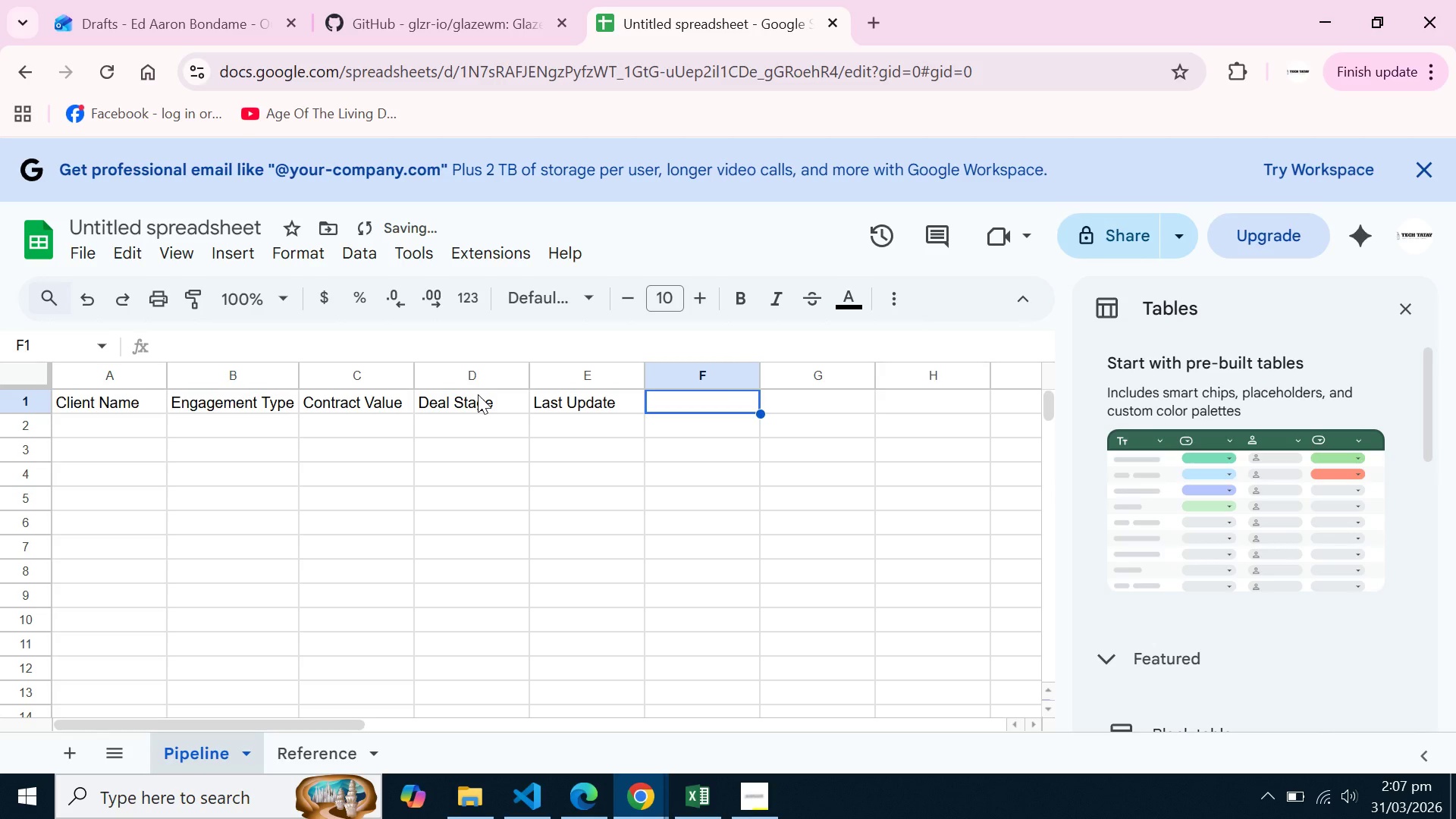 
type(Probability)
key(Tab)
 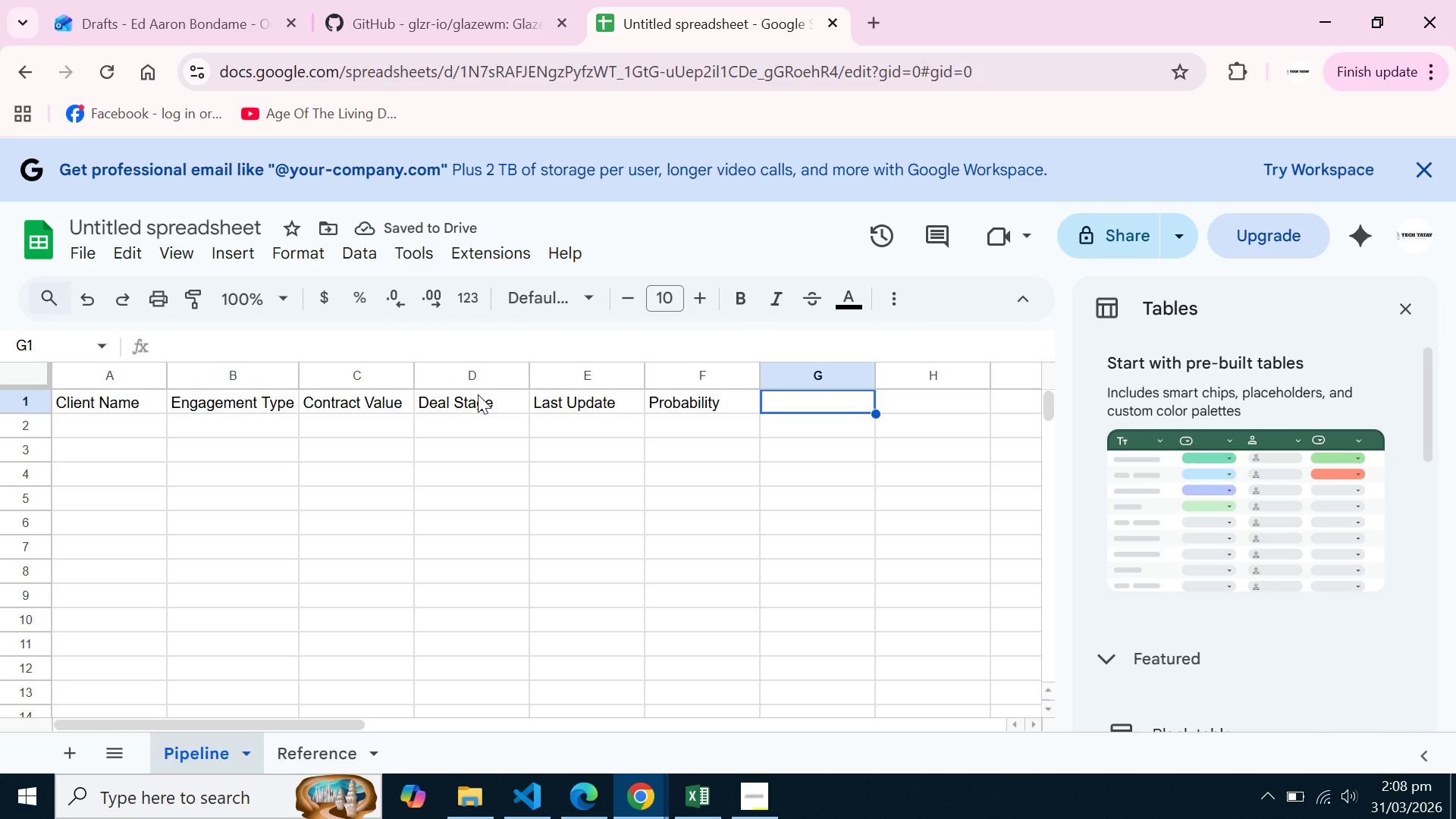 
wait(9.5)
 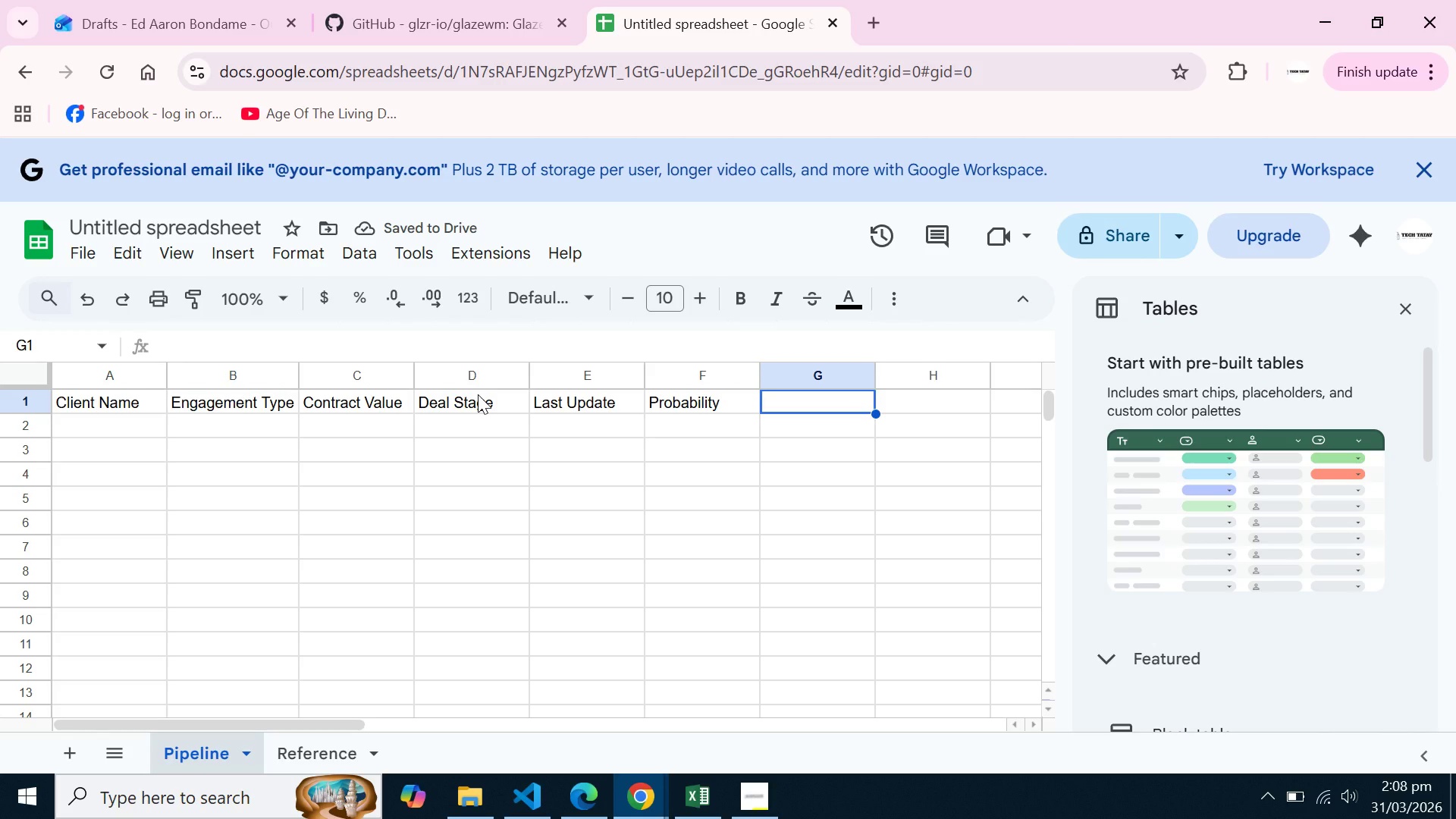 
key(Shift+W)
 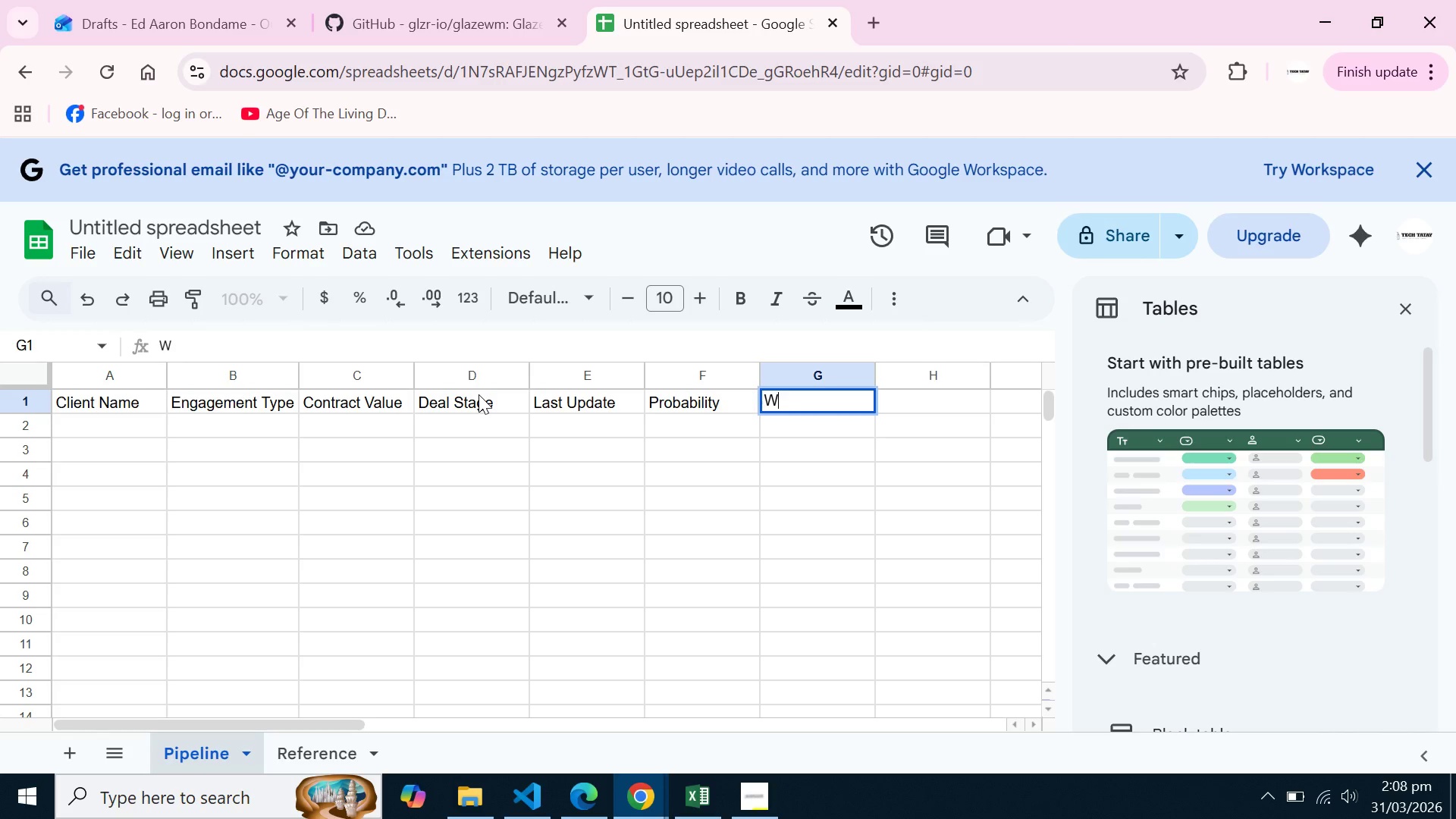 
type(eighted Revenue)
key(Tab)
 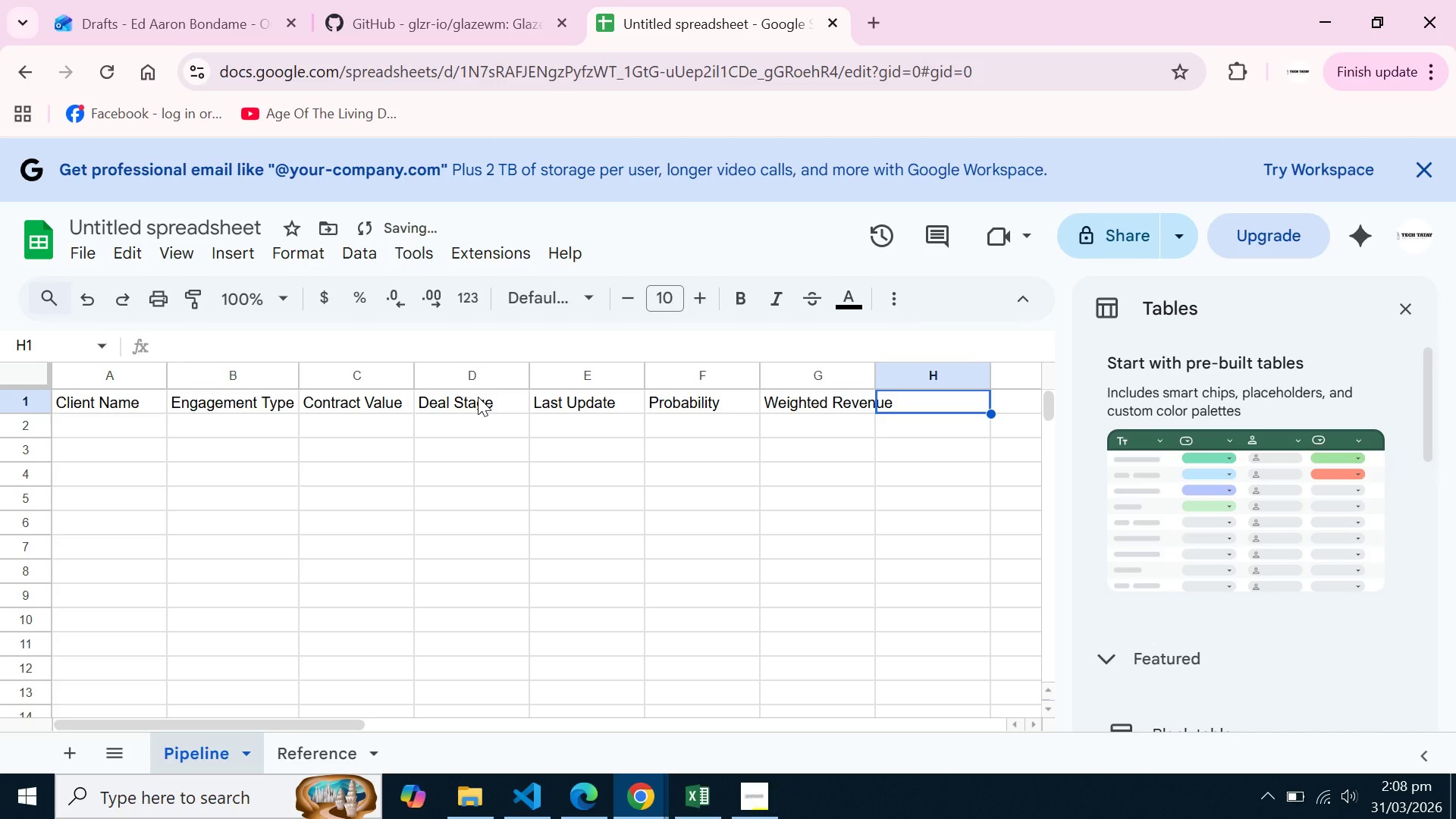 
wait(5.7)
 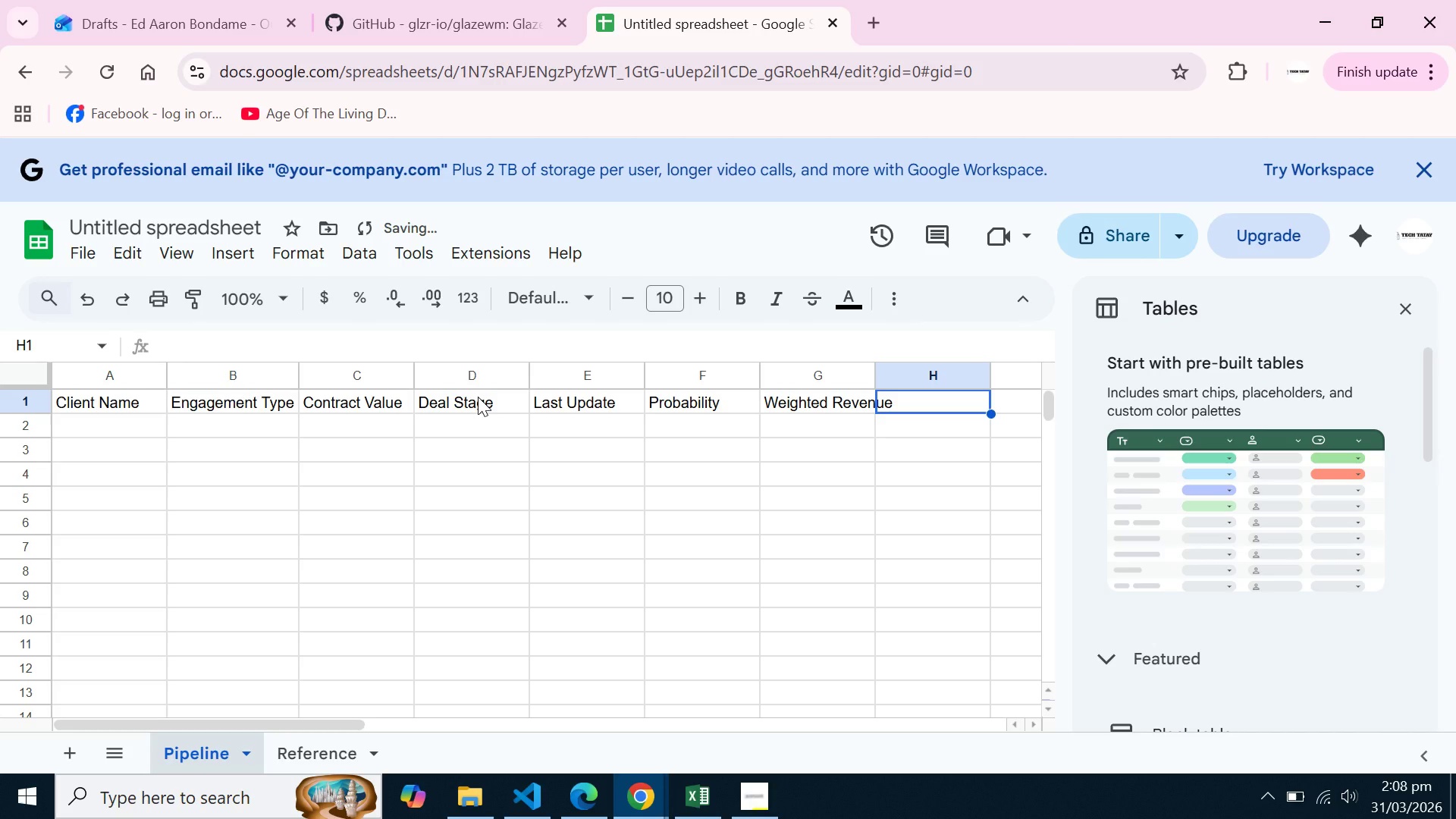 
type(Days in Stage)
 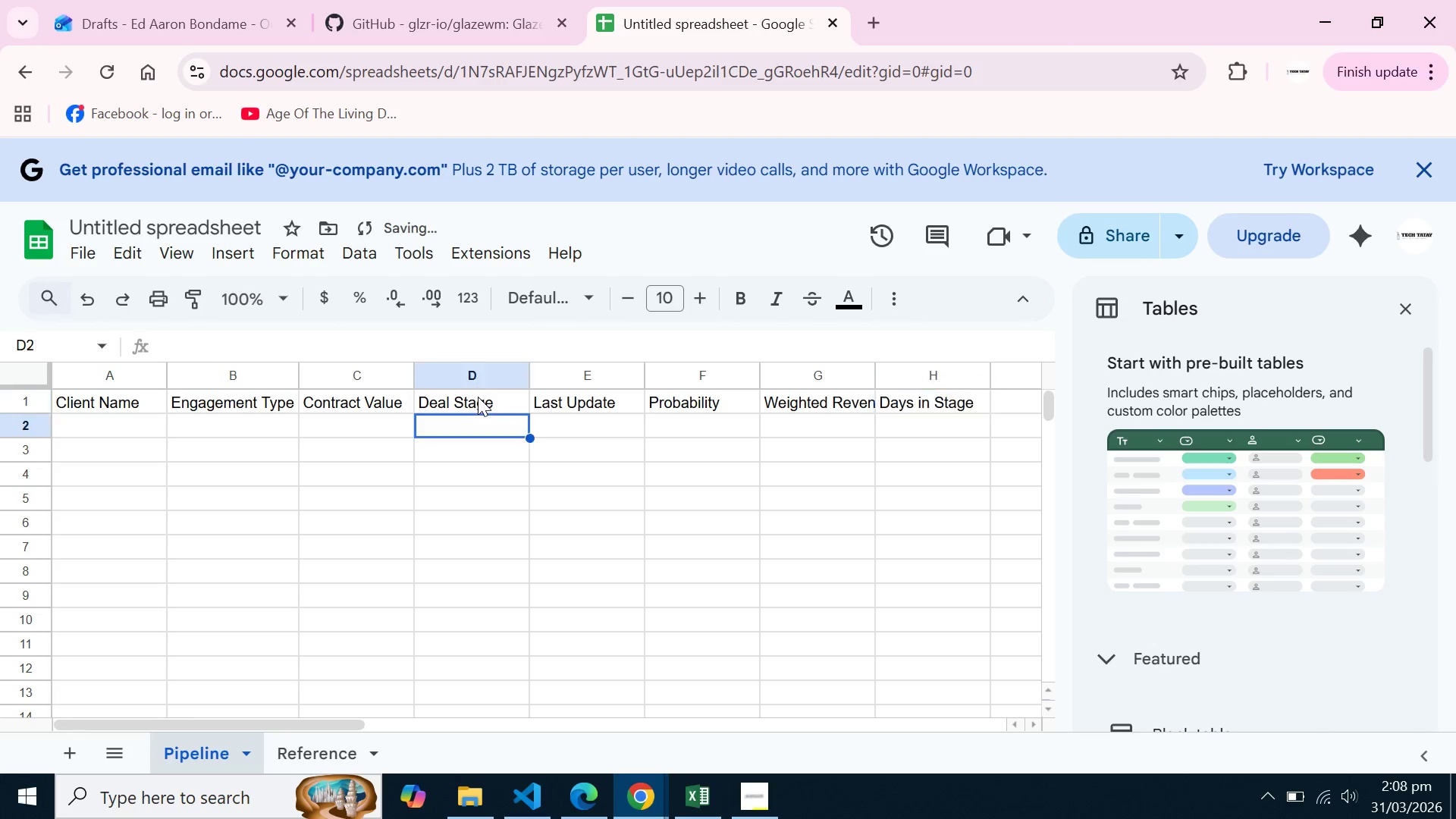 
 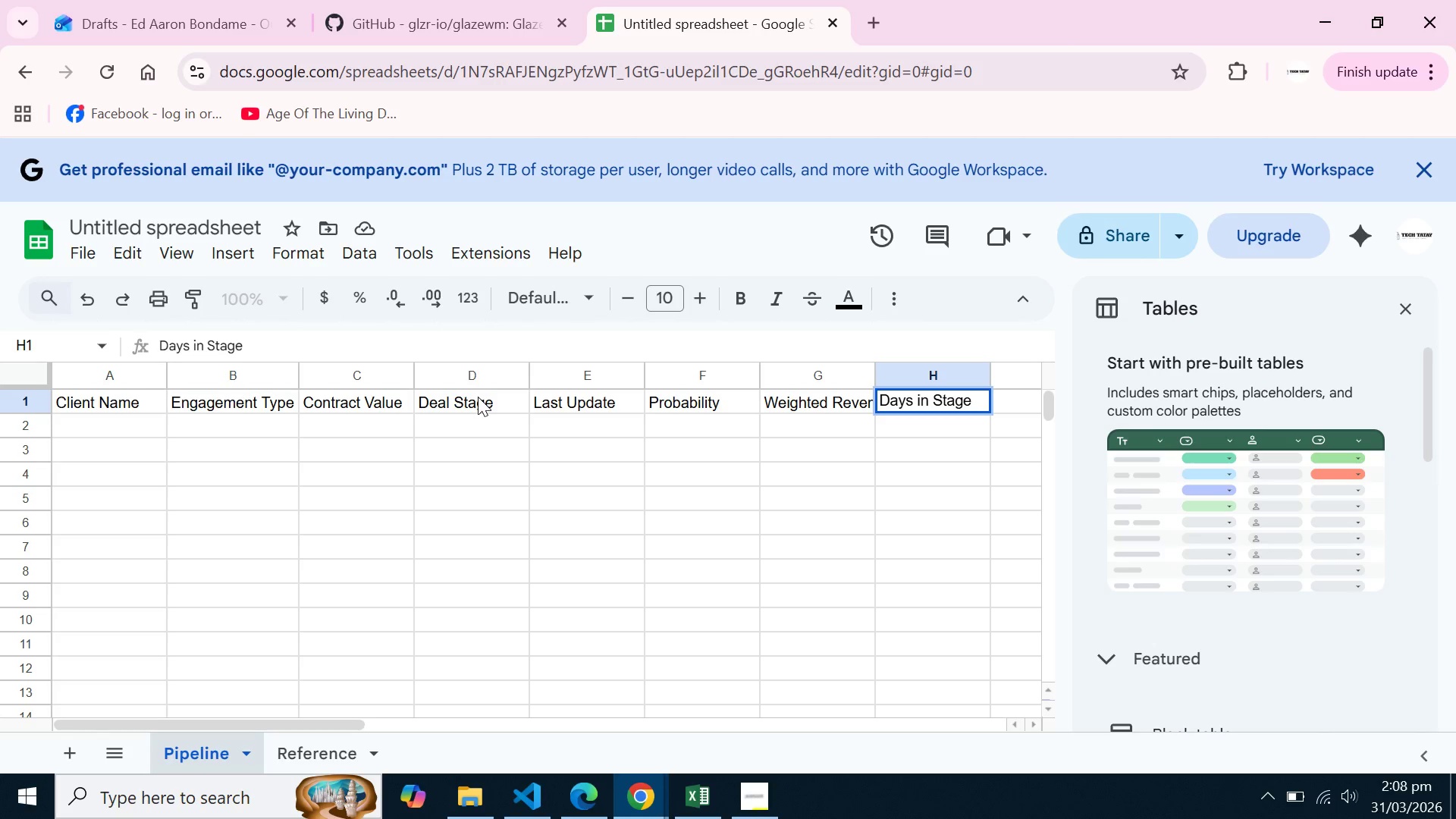 
key(Enter)
 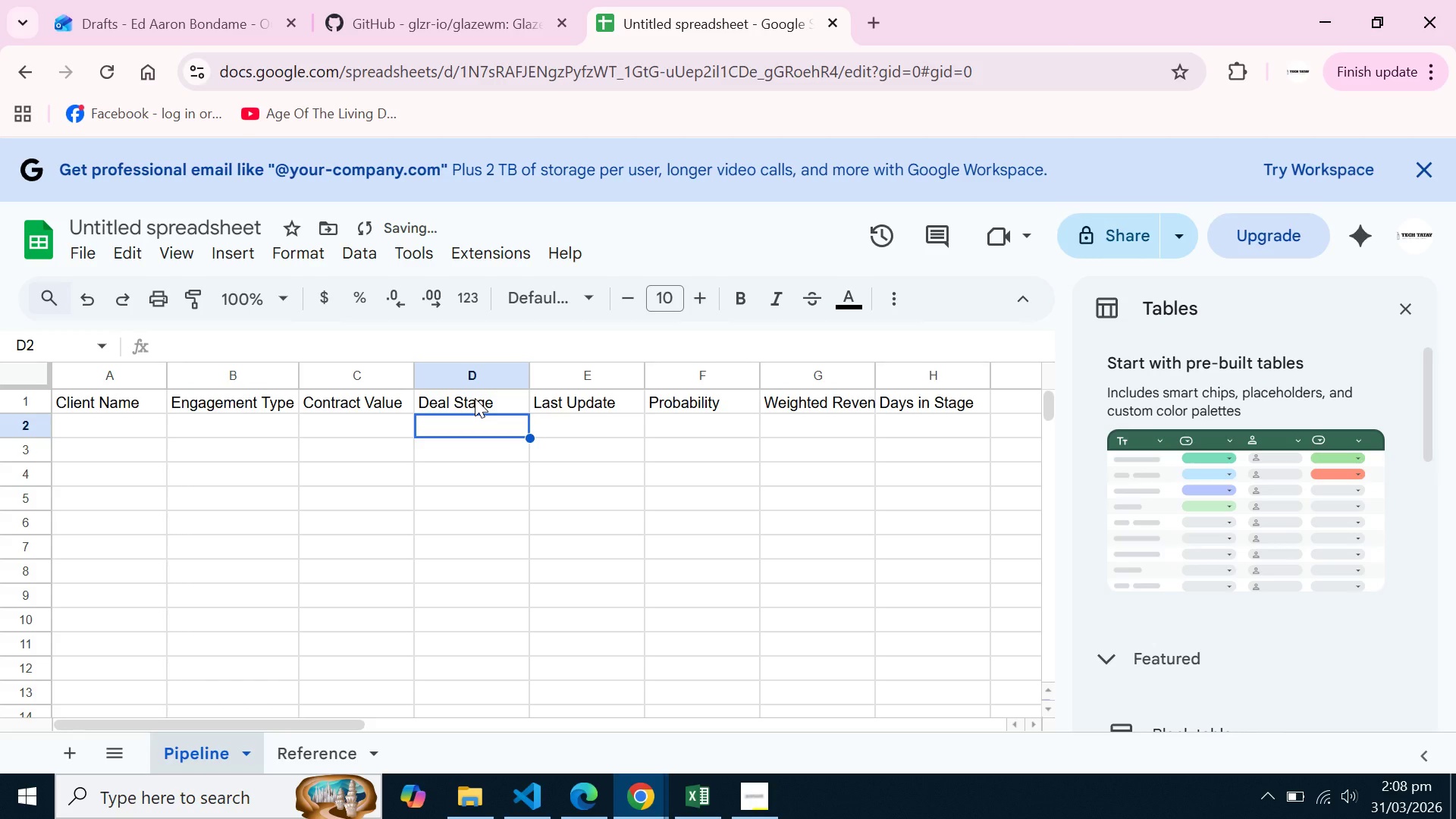 
key(ArrowRight)
 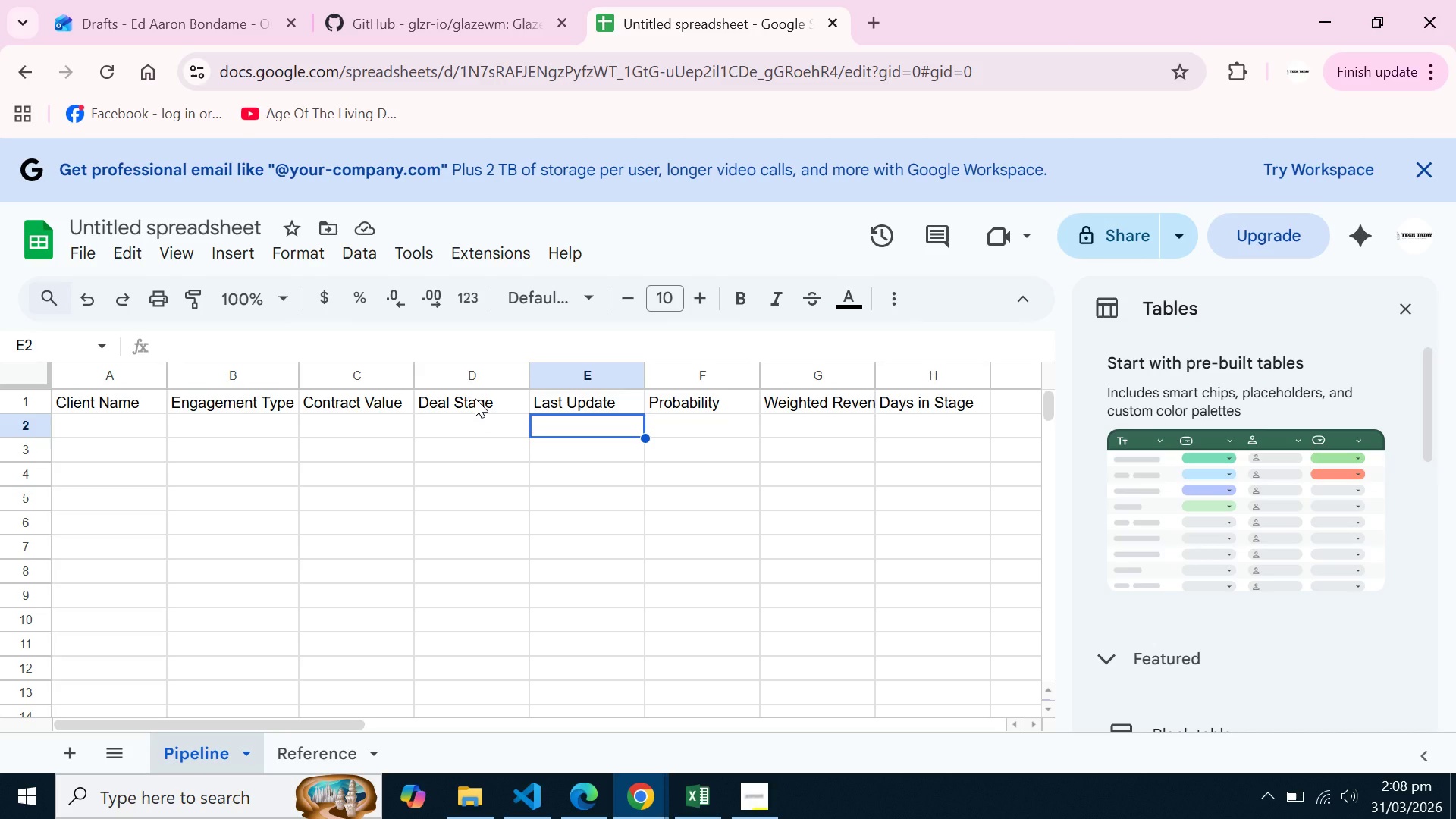 
wait(15.3)
 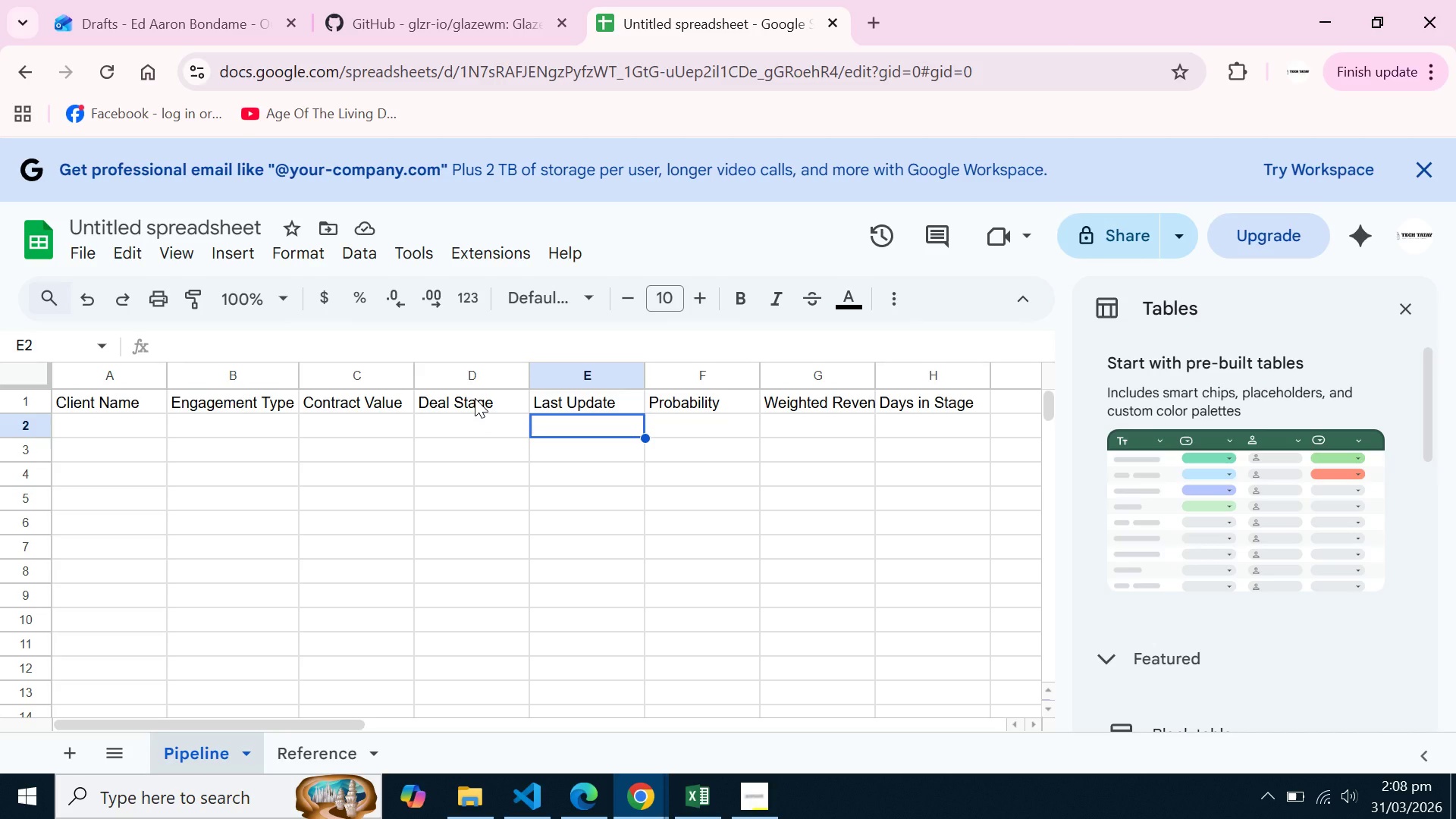 
left_click([283, 425])
 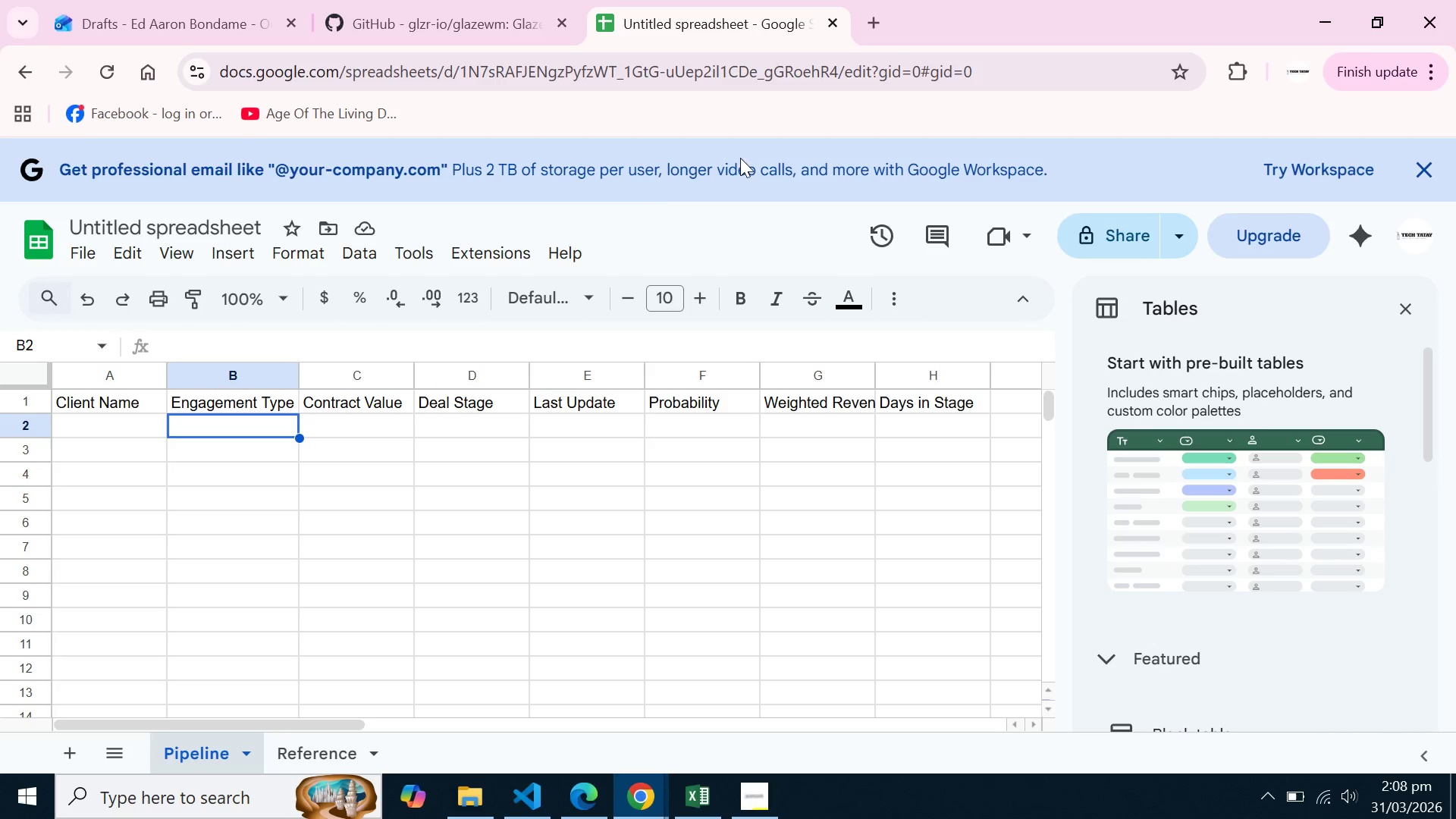 
mouse_move([271, 259])
 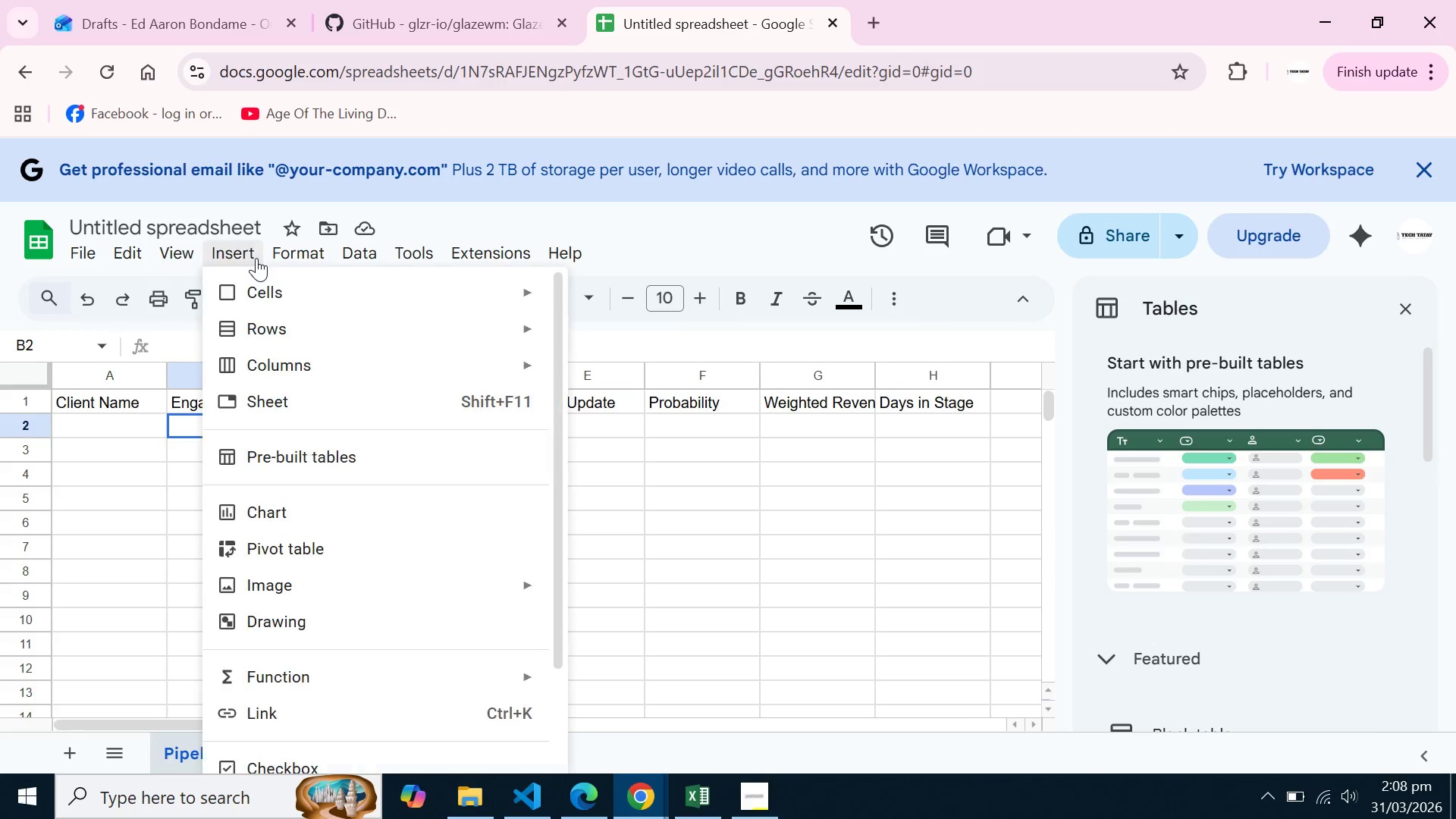 
left_click([256, 258])
 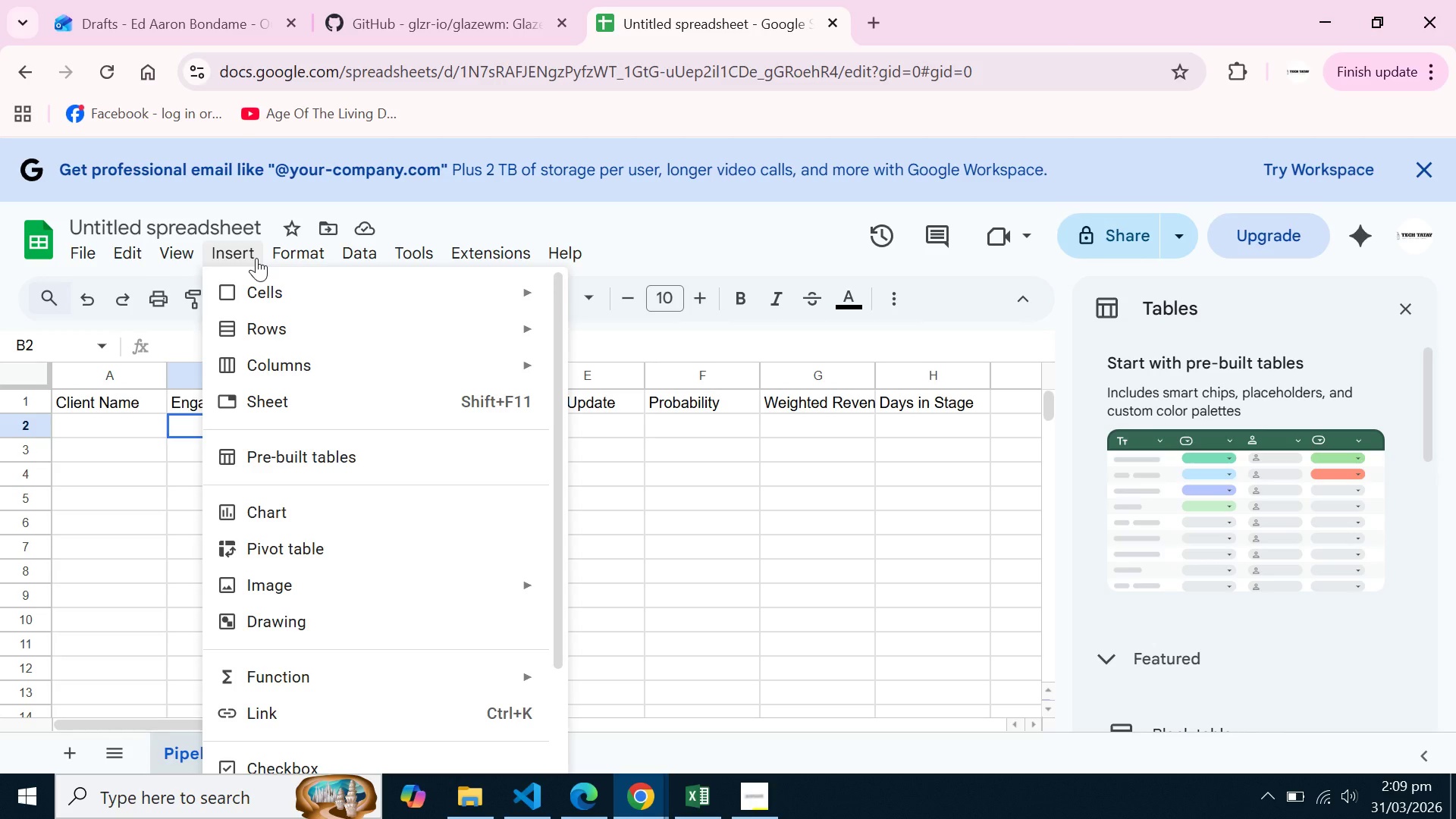 
scroll: coordinate [353, 423], scroll_direction: down, amount: 2.0
 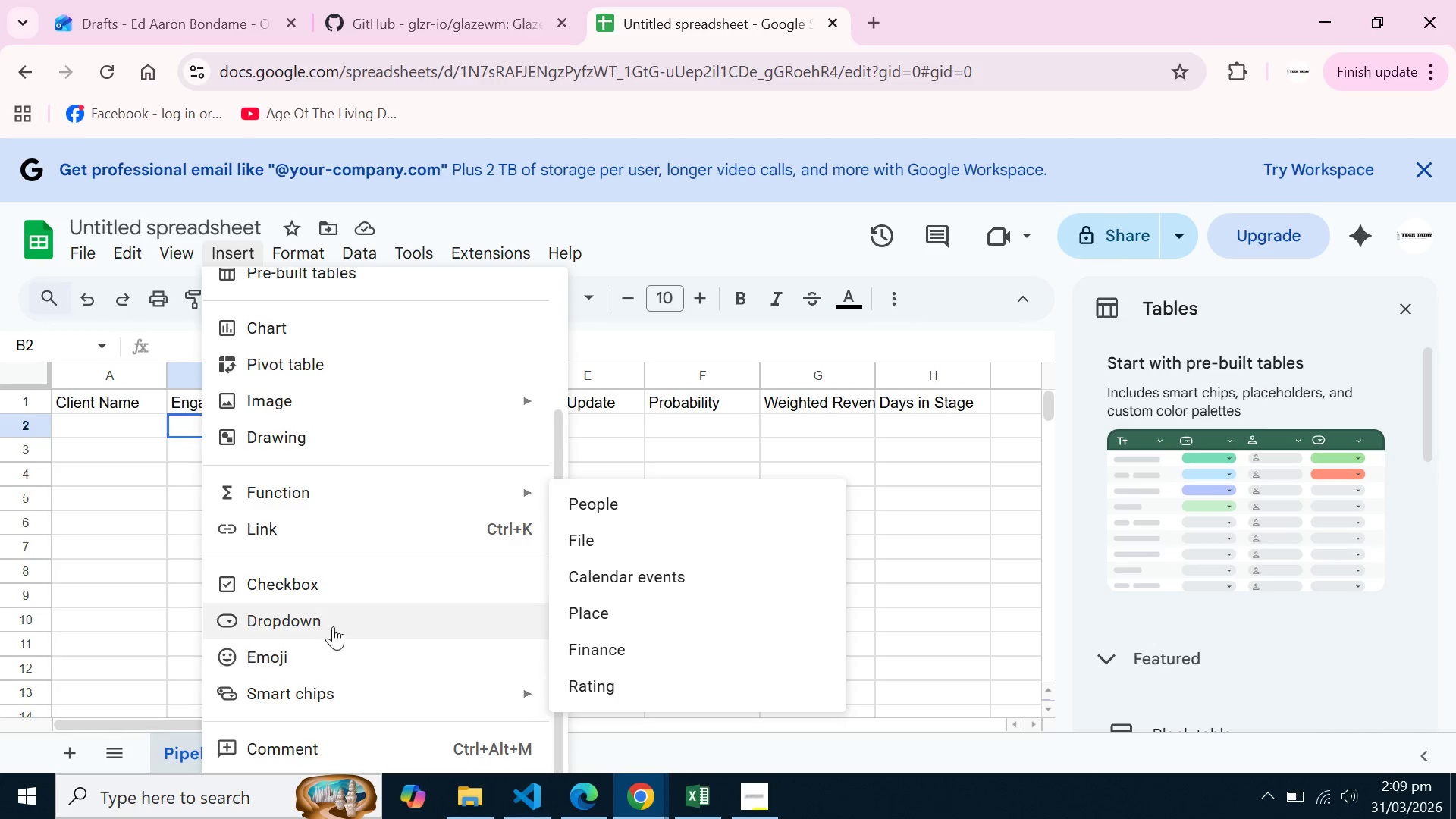 
left_click([333, 623])
 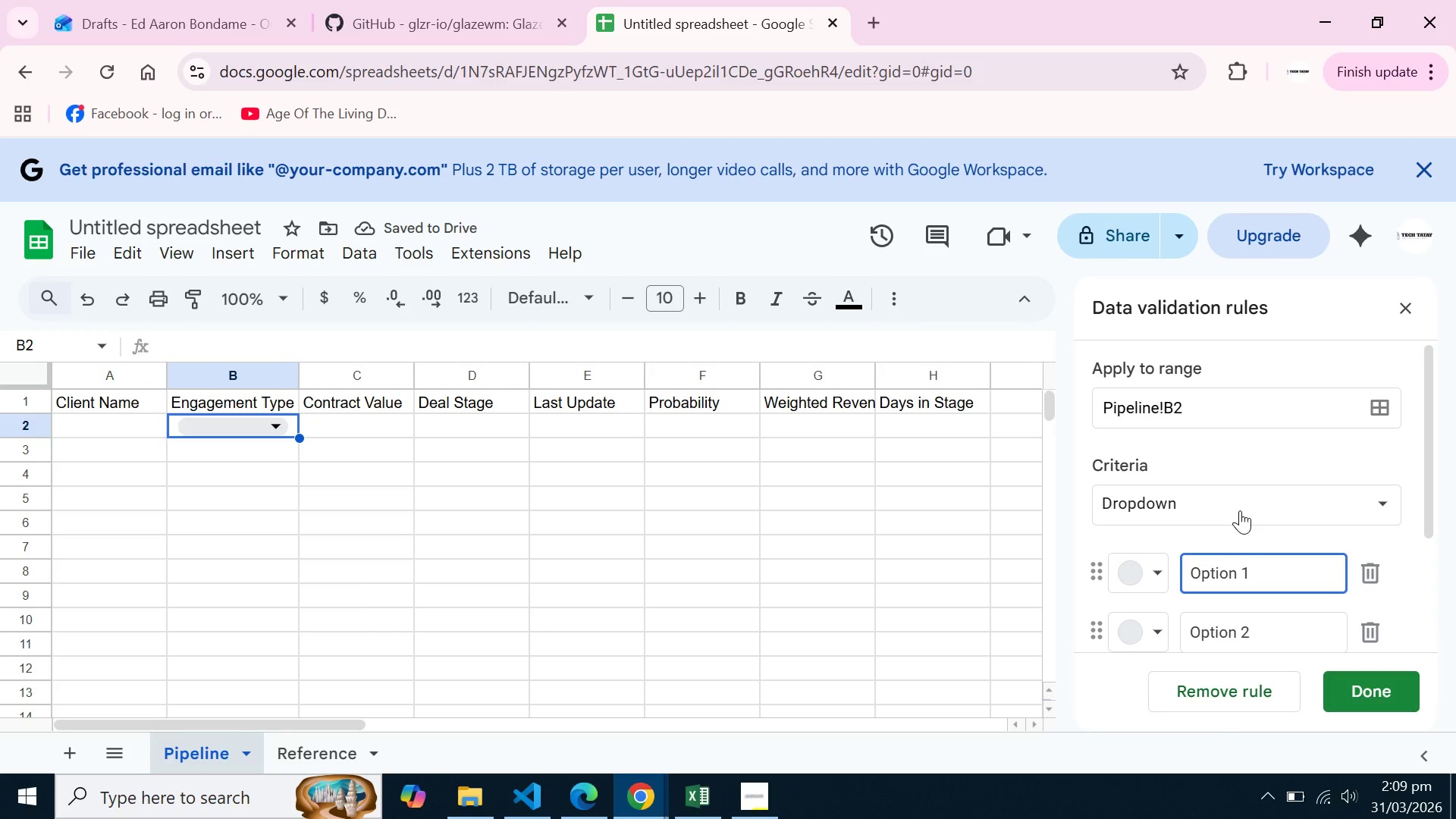 
wait(5.55)
 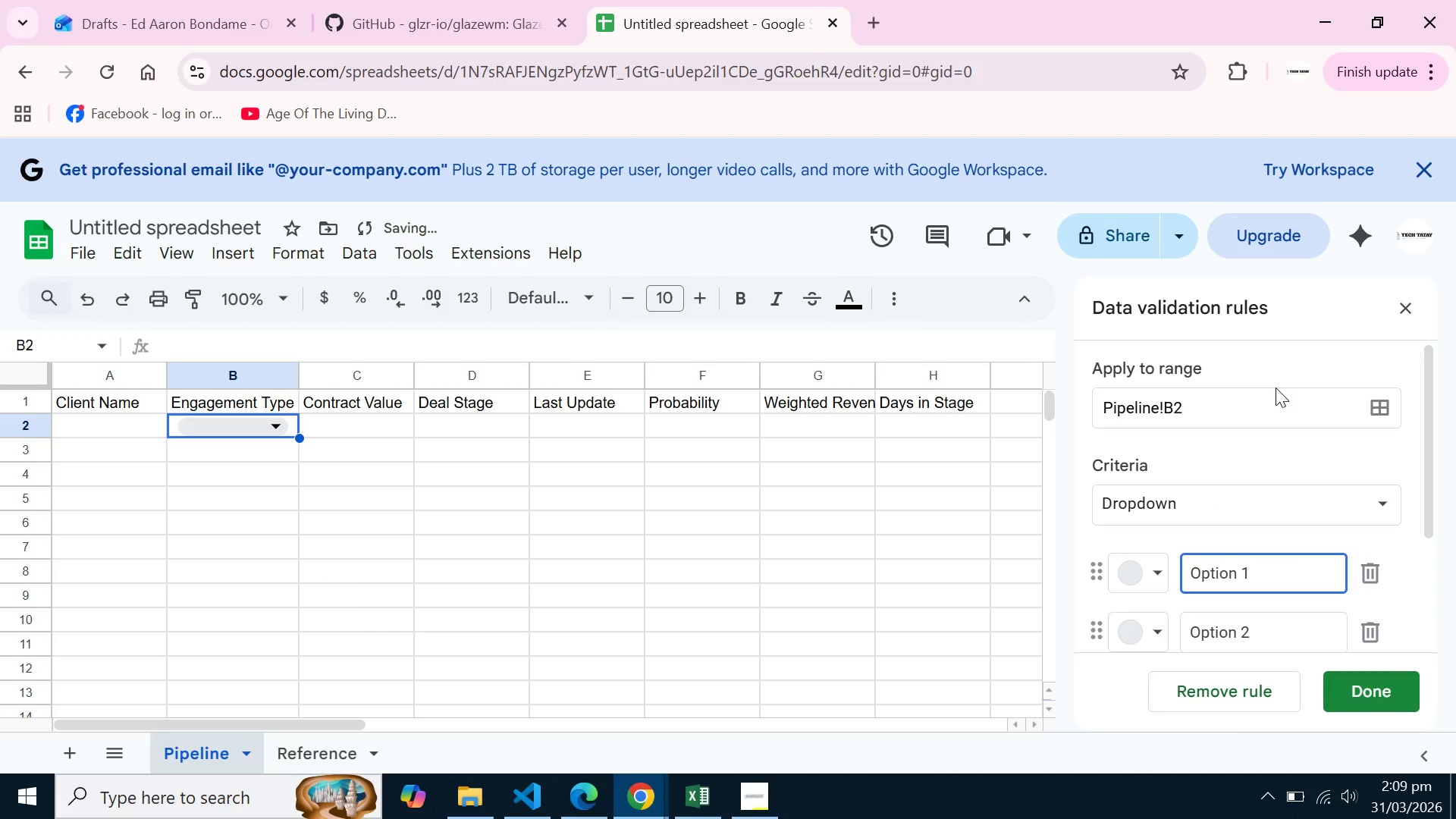 
double_click([1238, 576])
 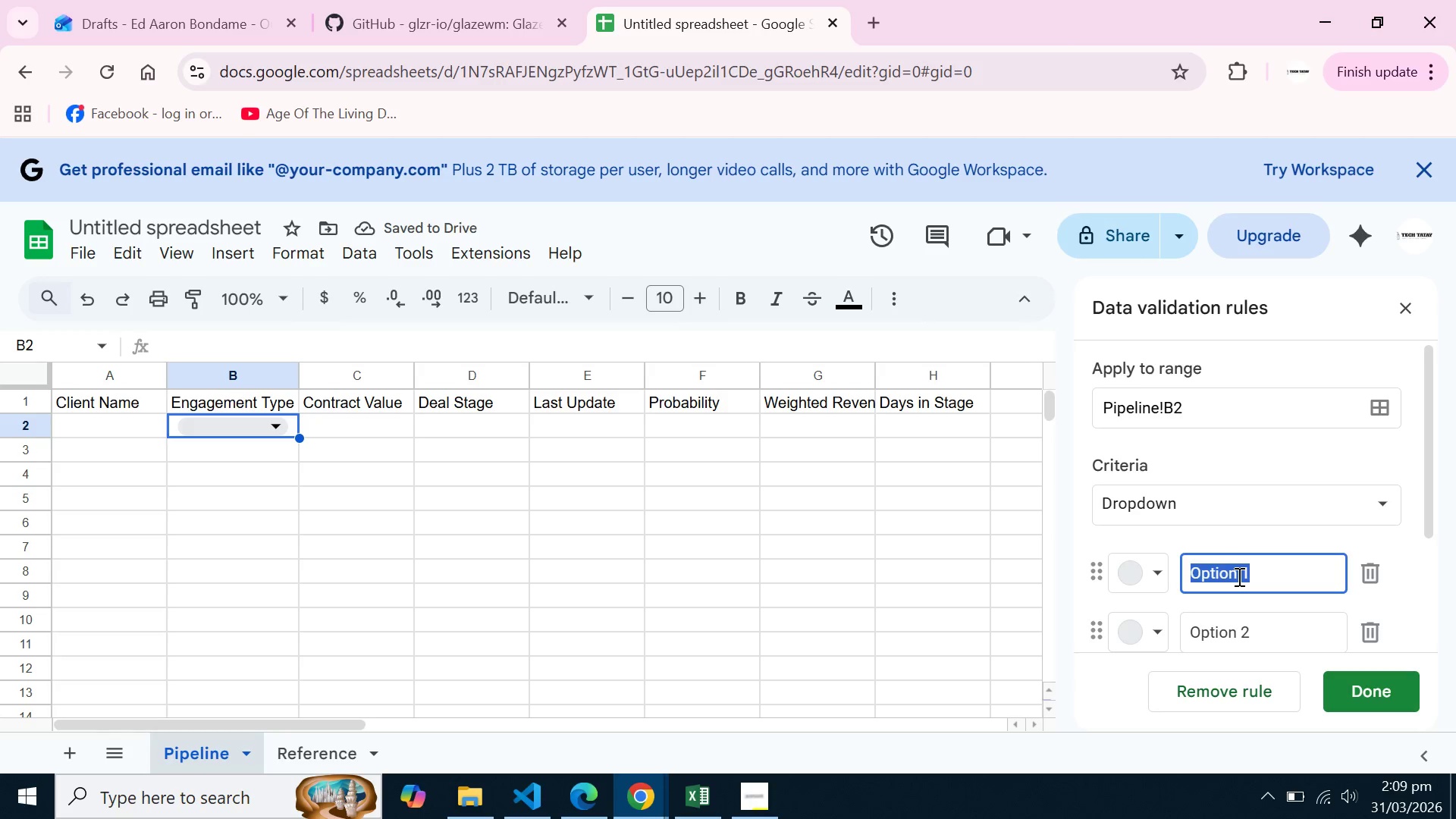 
triple_click([1238, 576])
 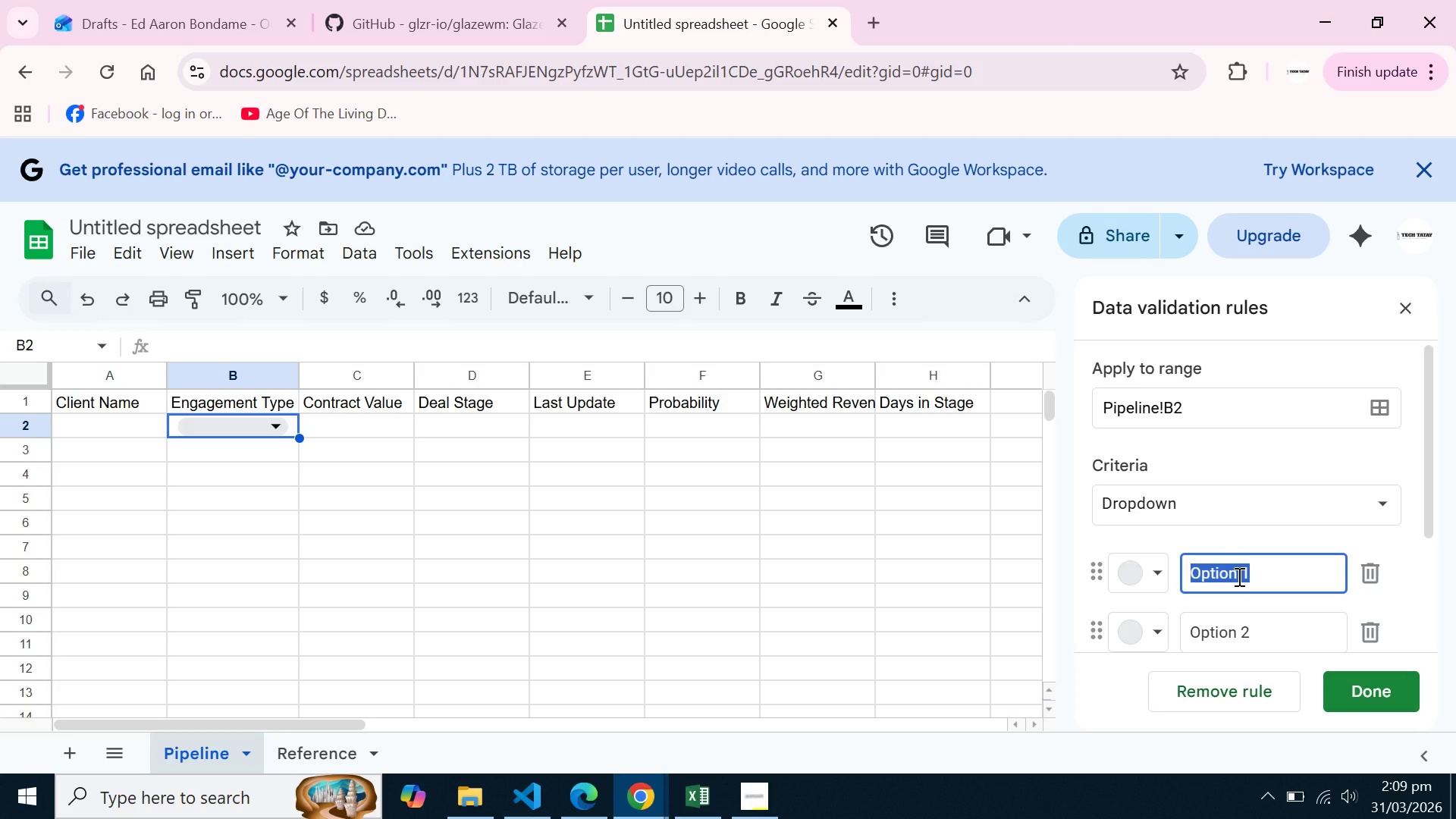 
type(1-on1)
key(Backspace)
type(-1)
 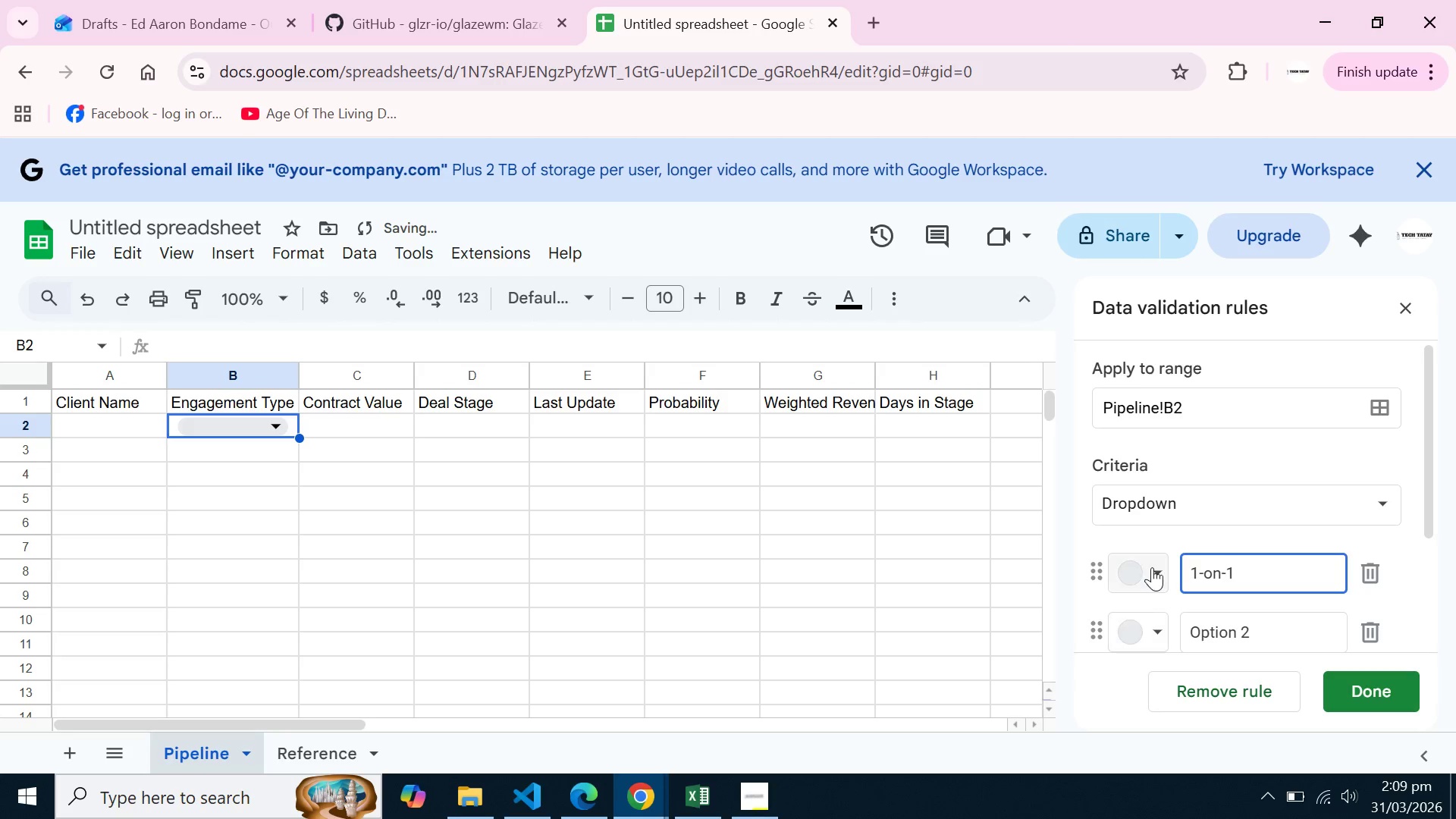 
left_click([1153, 566])
 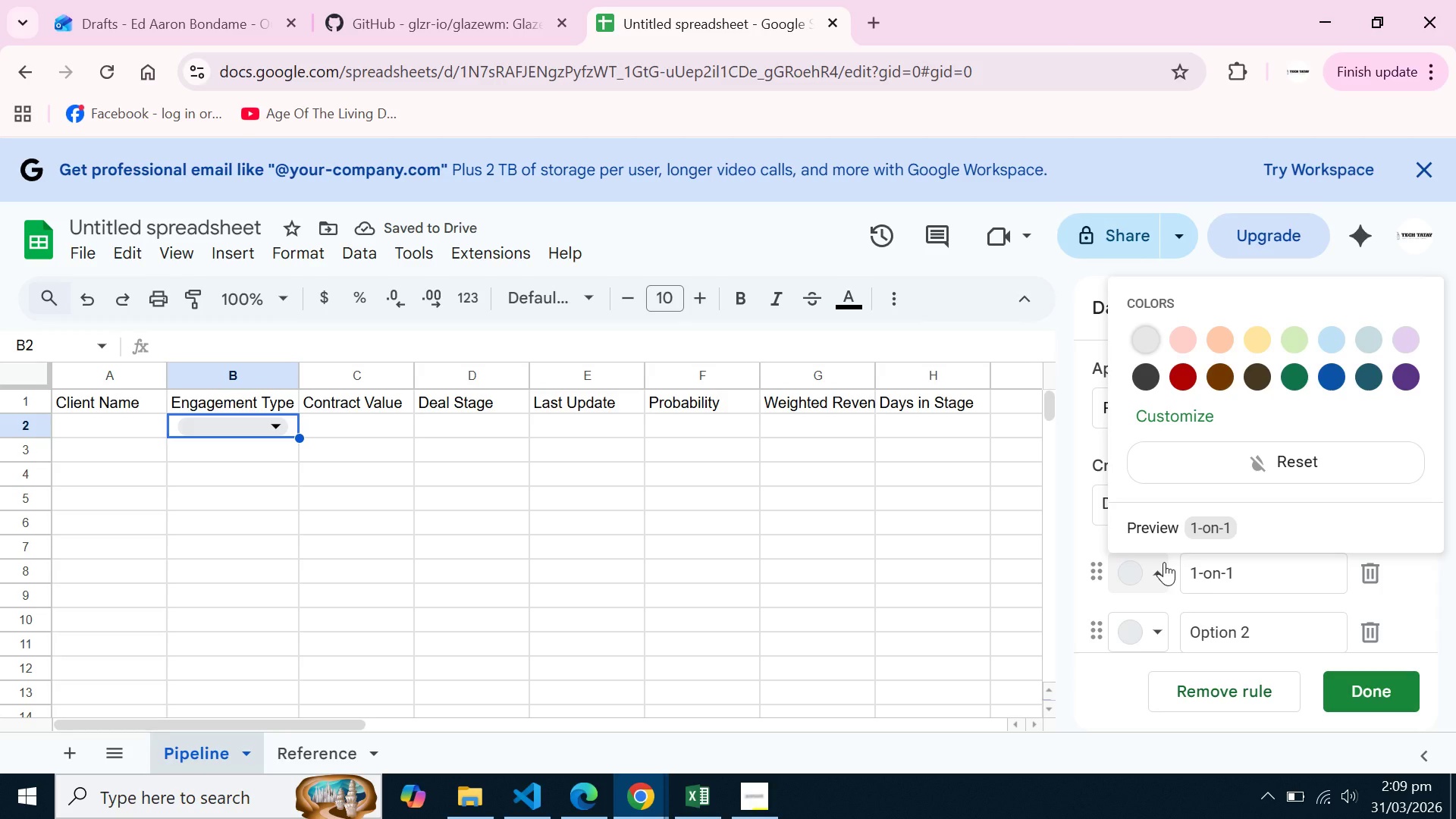 
wait(8.44)
 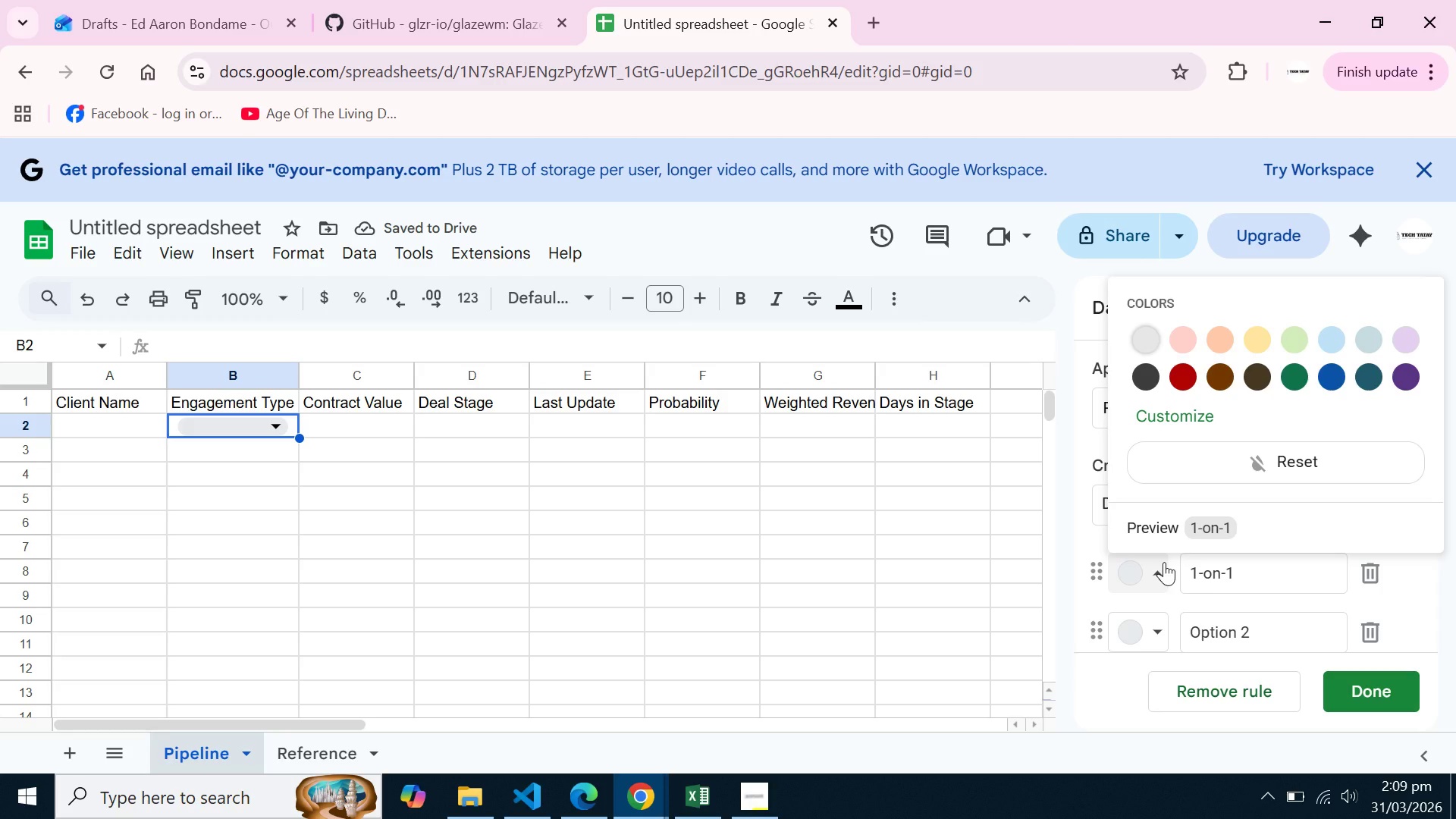 
double_click([1195, 632])
 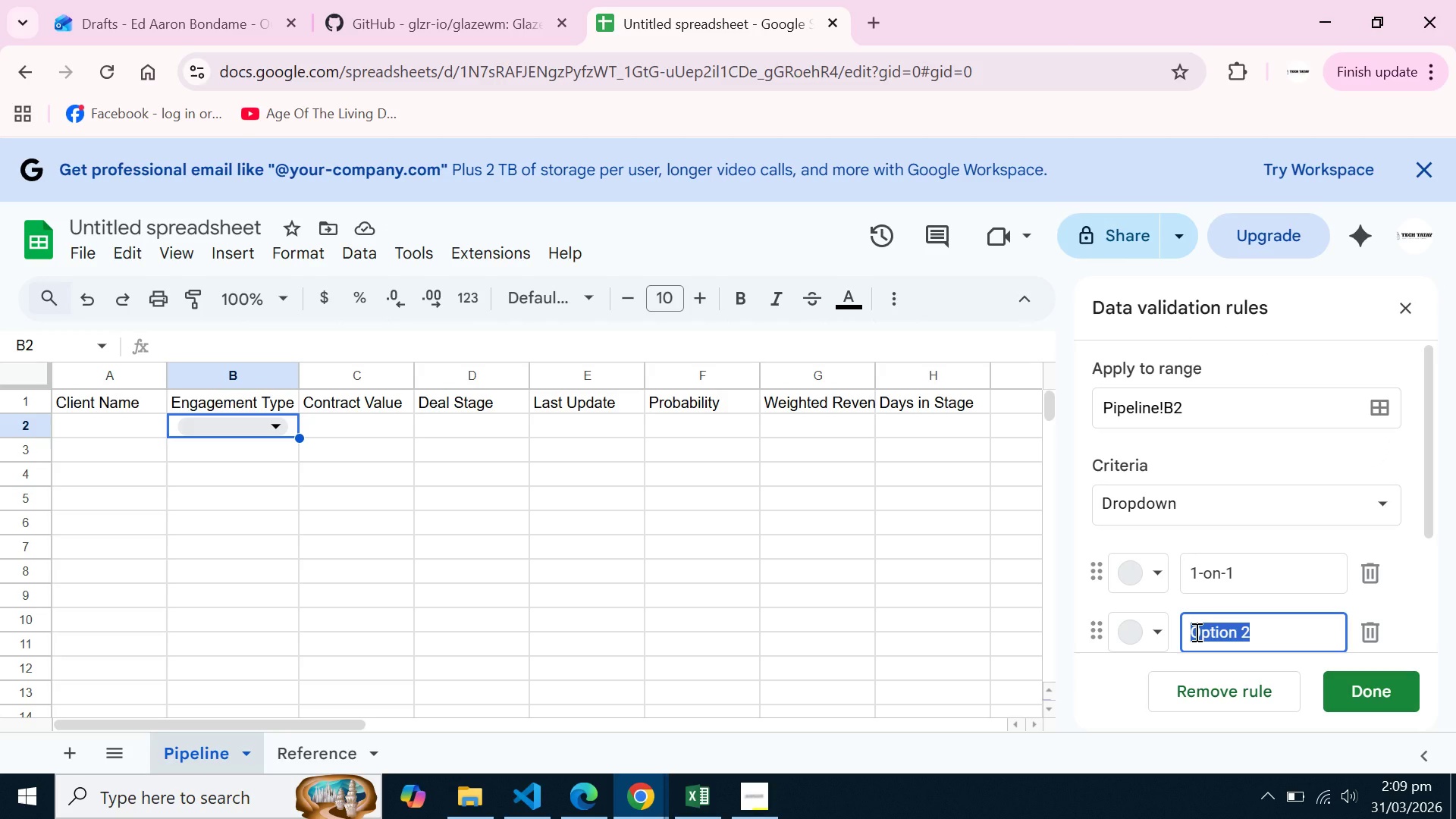 
triple_click([1195, 632])
 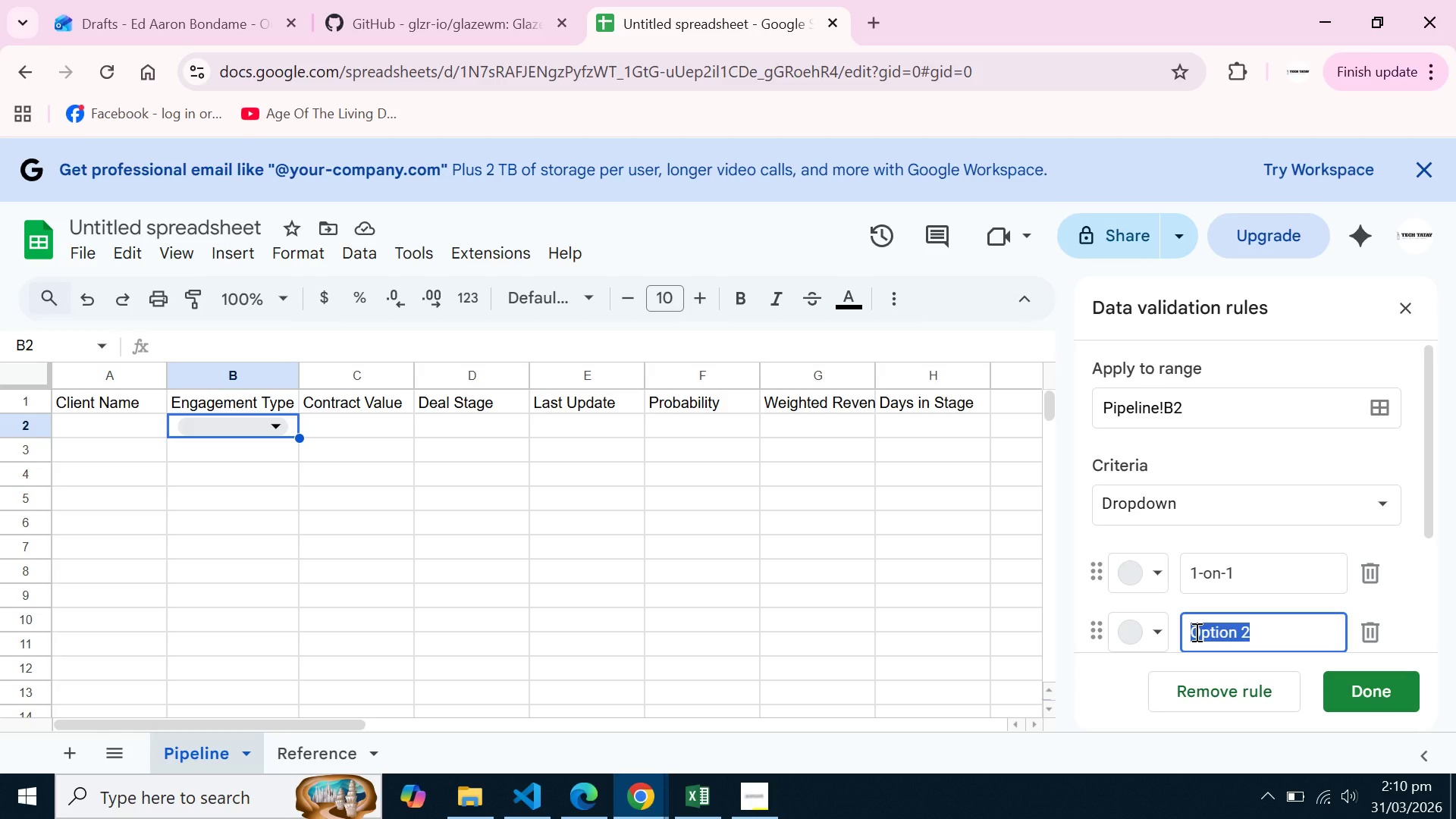 
wait(59.77)
 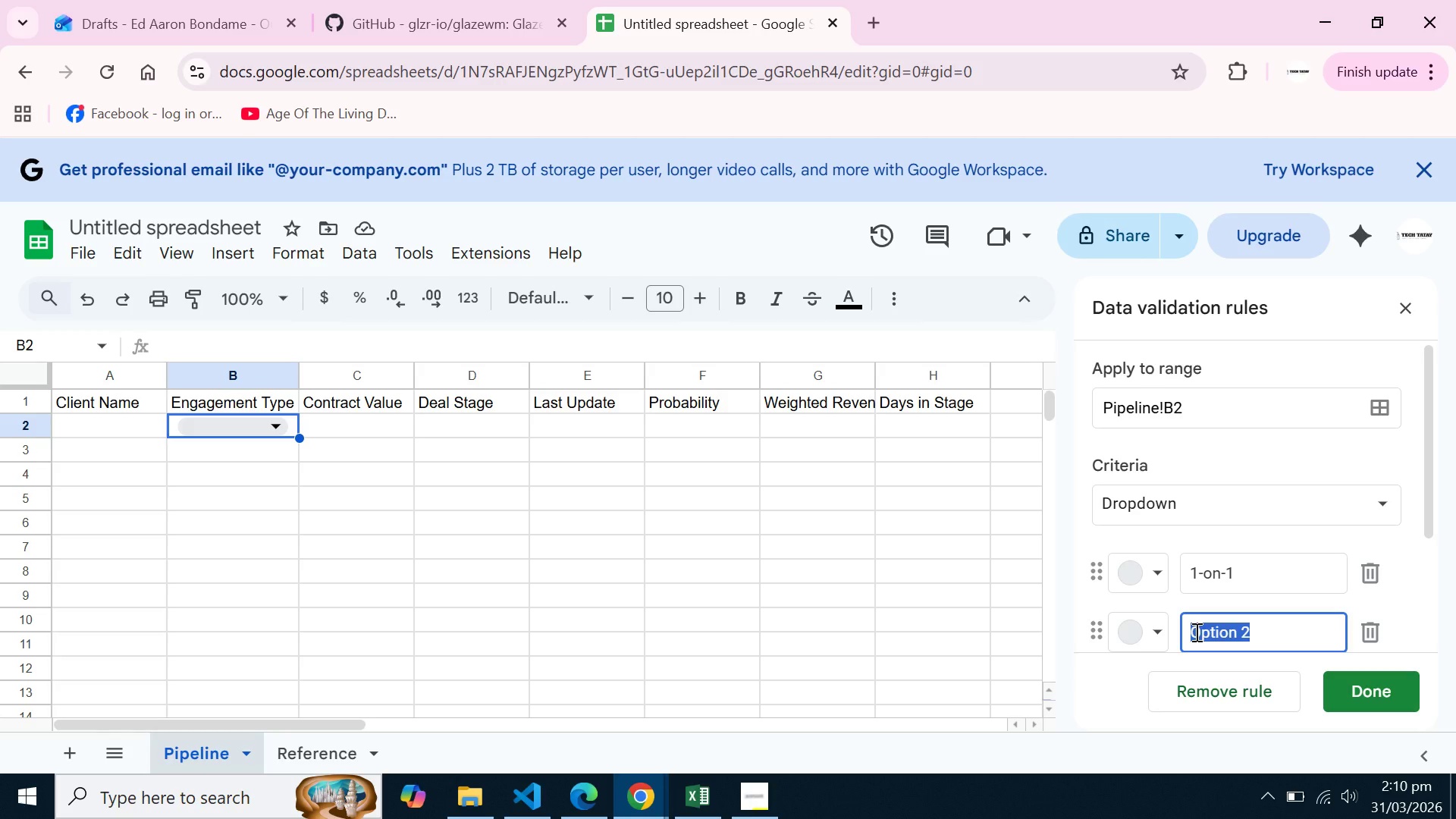 
scroll: coordinate [1066, 784], scroll_direction: down, amount: 2.0
 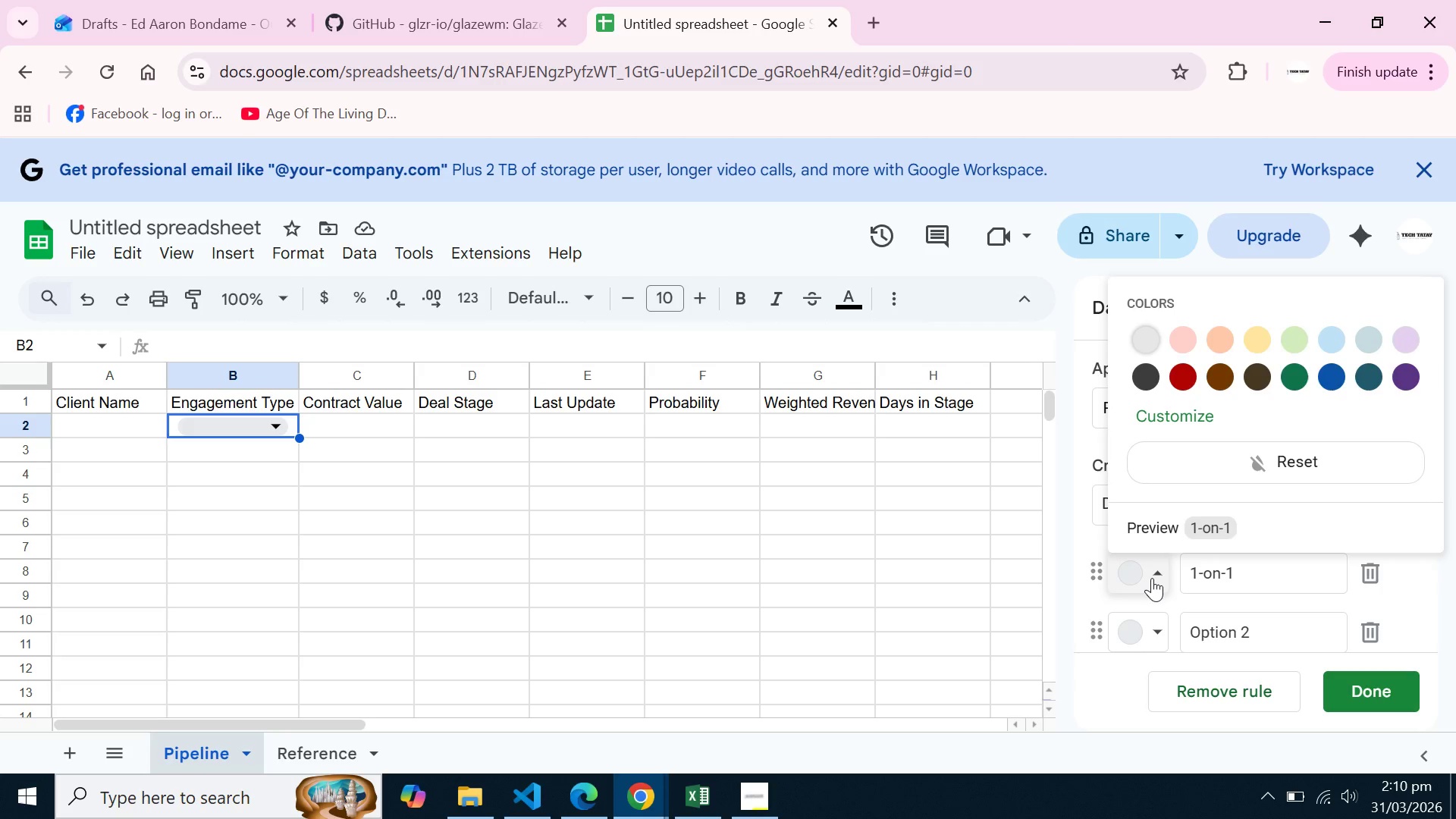 
left_click([1152, 578])
 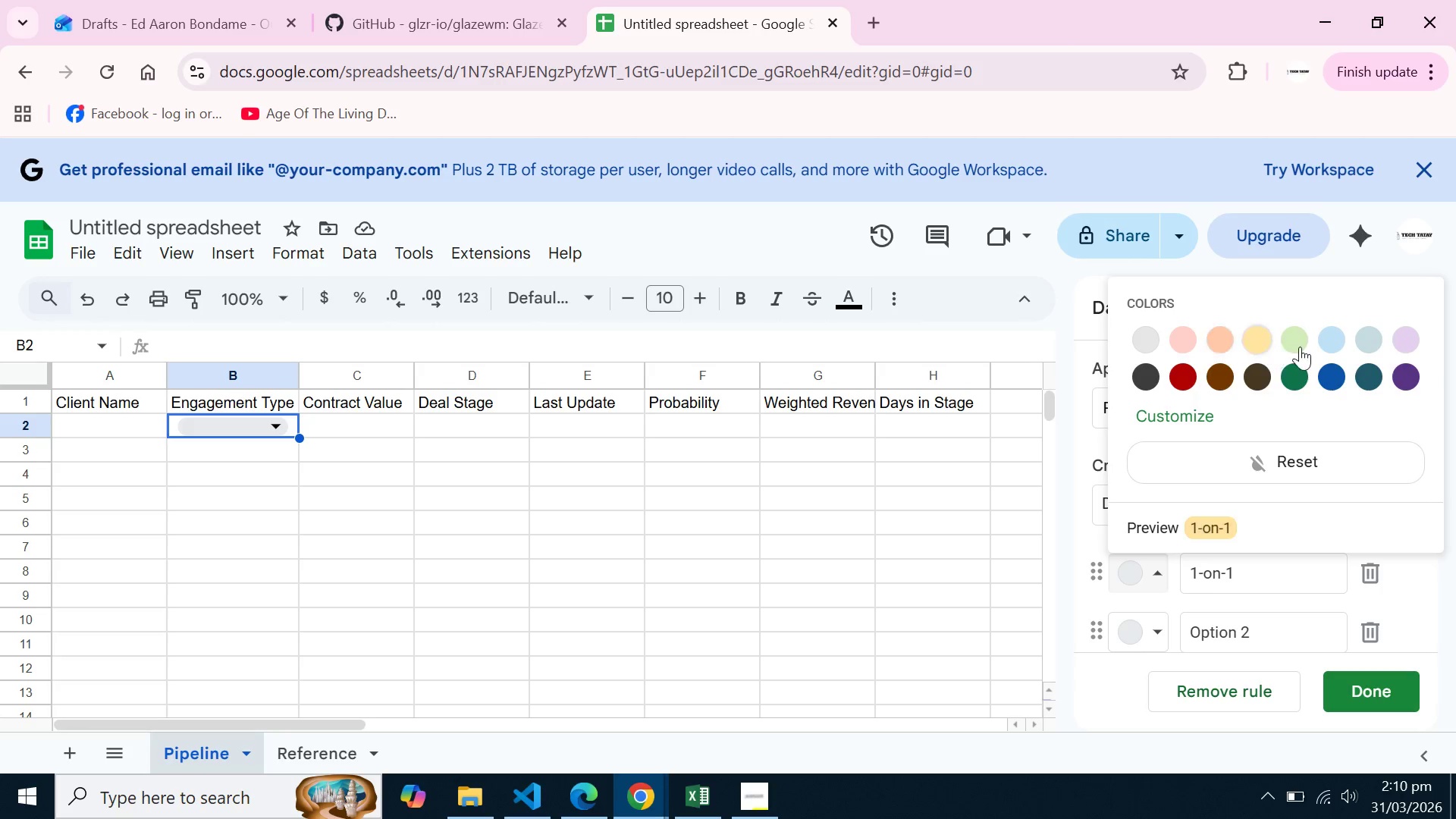 
left_click([1300, 347])
 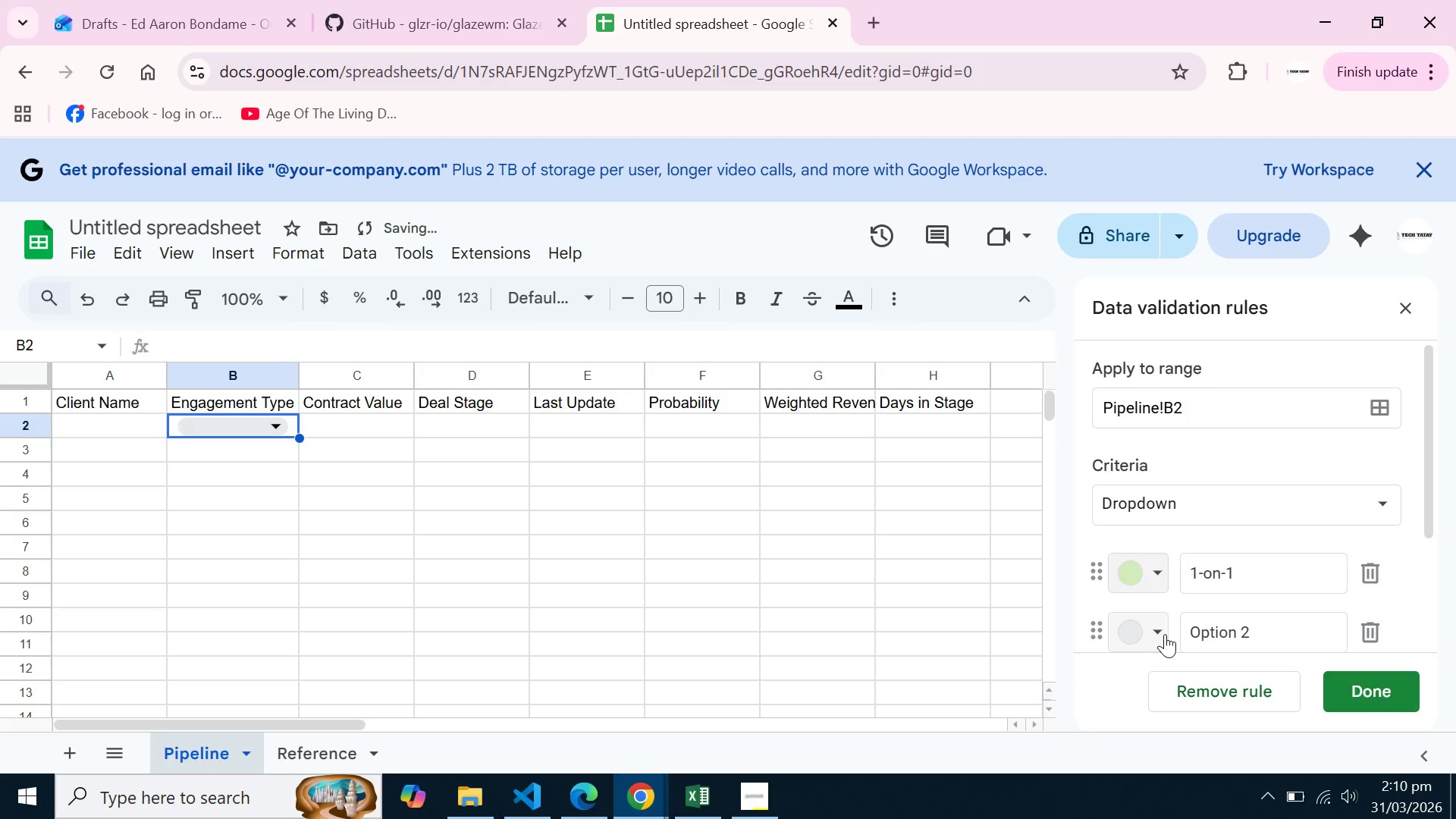 
left_click([1164, 634])
 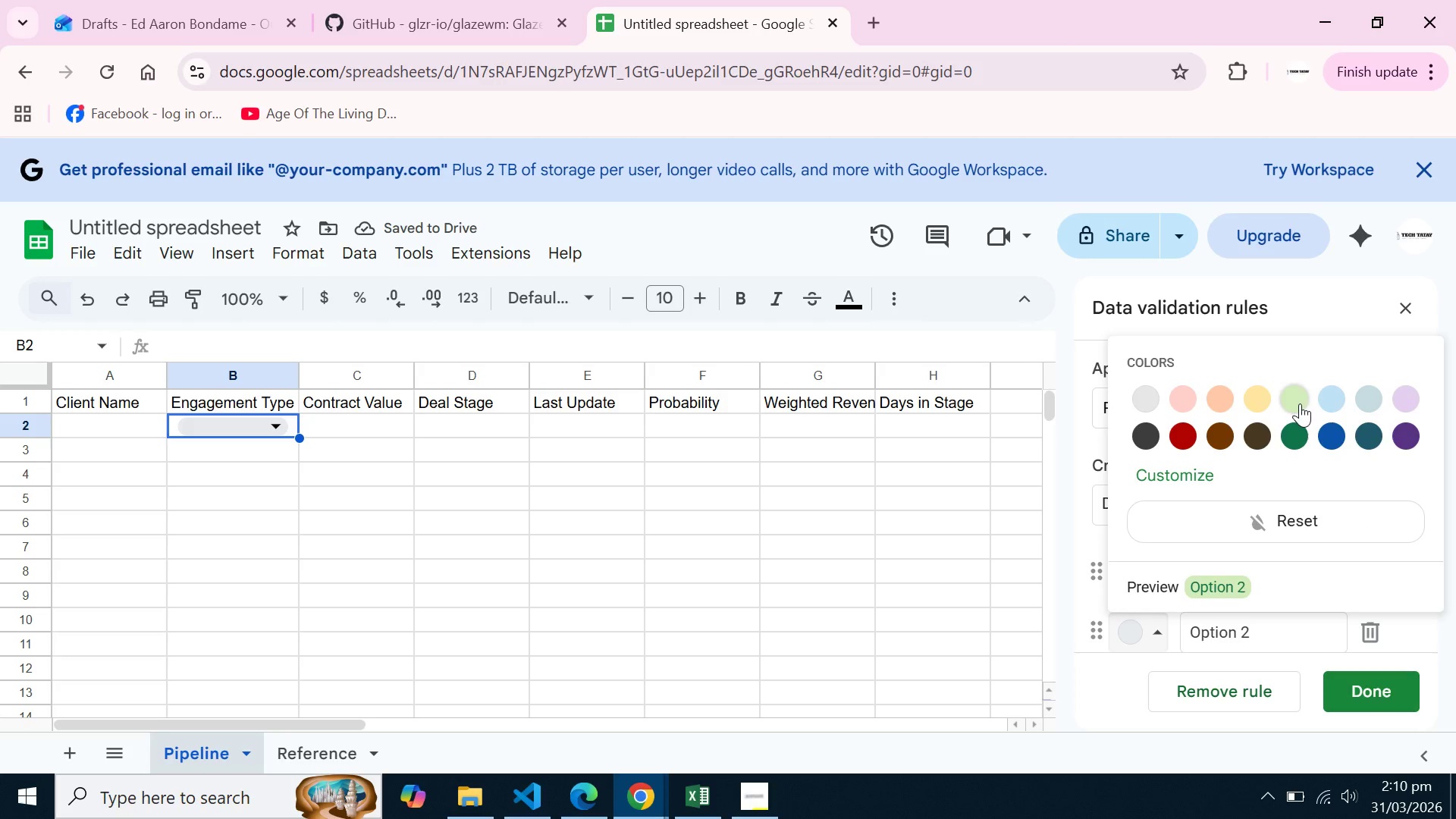 
left_click([1341, 403])
 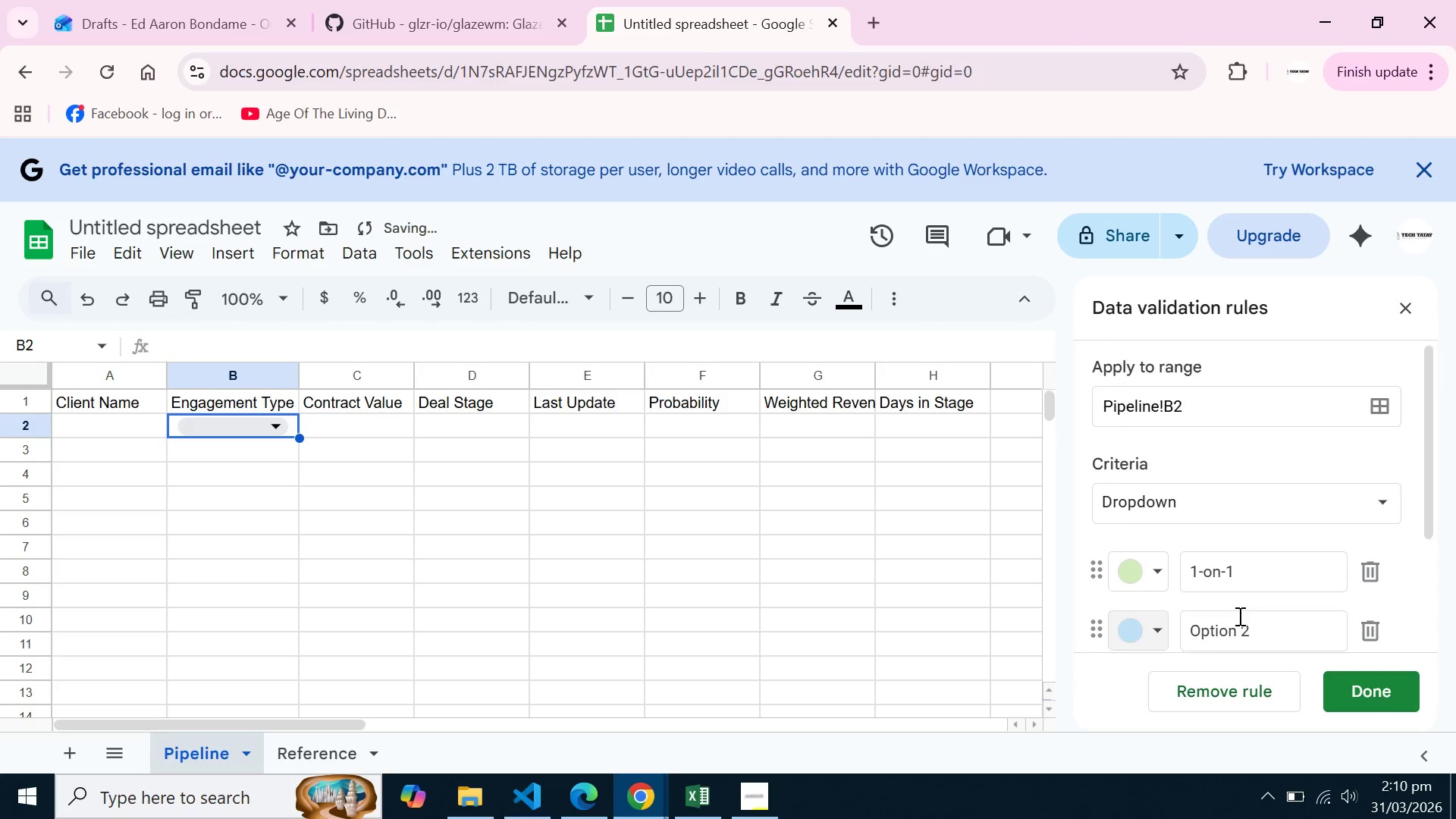 
scroll: coordinate [1238, 616], scroll_direction: down, amount: 1.0
 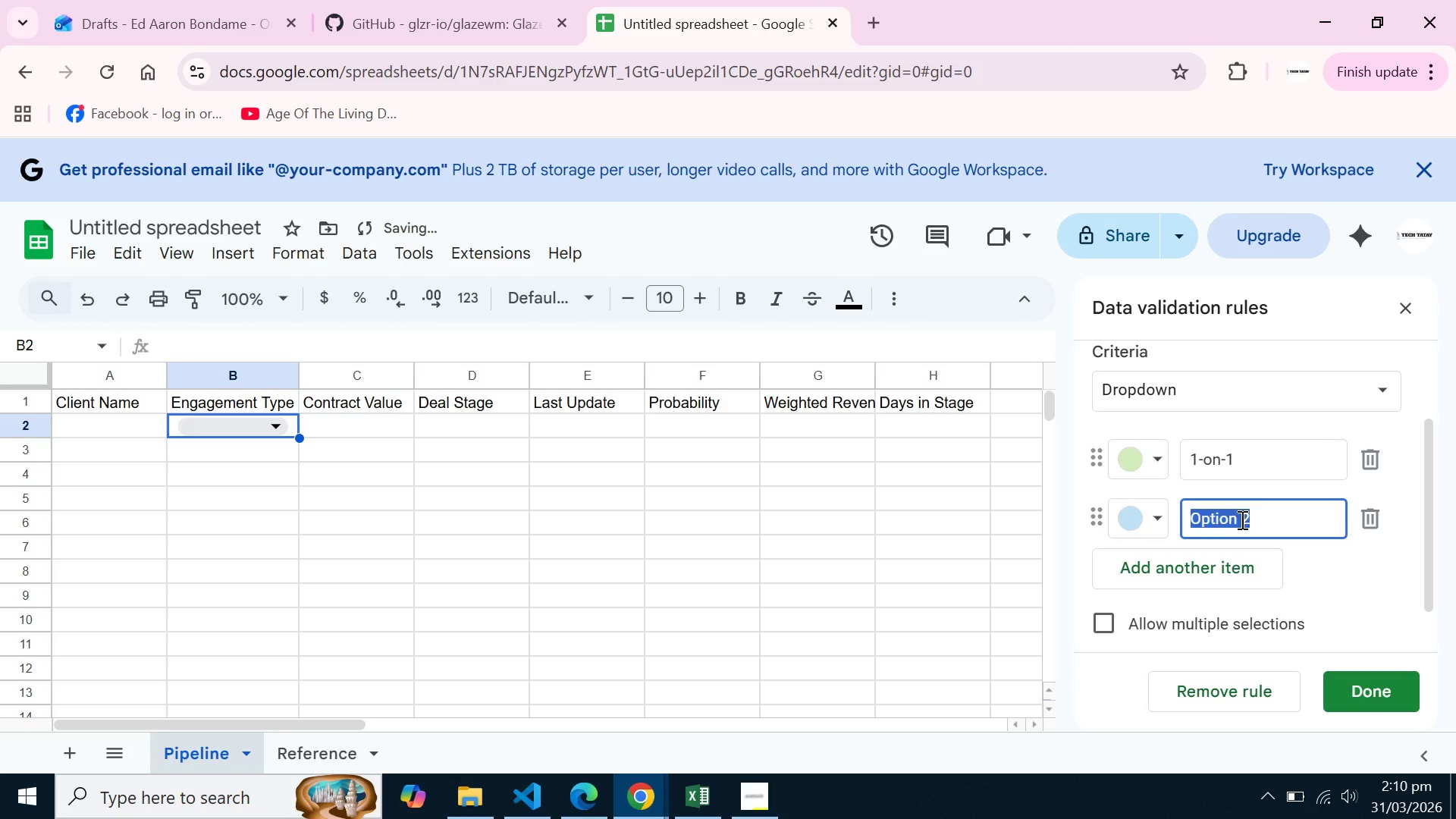 
double_click([1241, 519])
 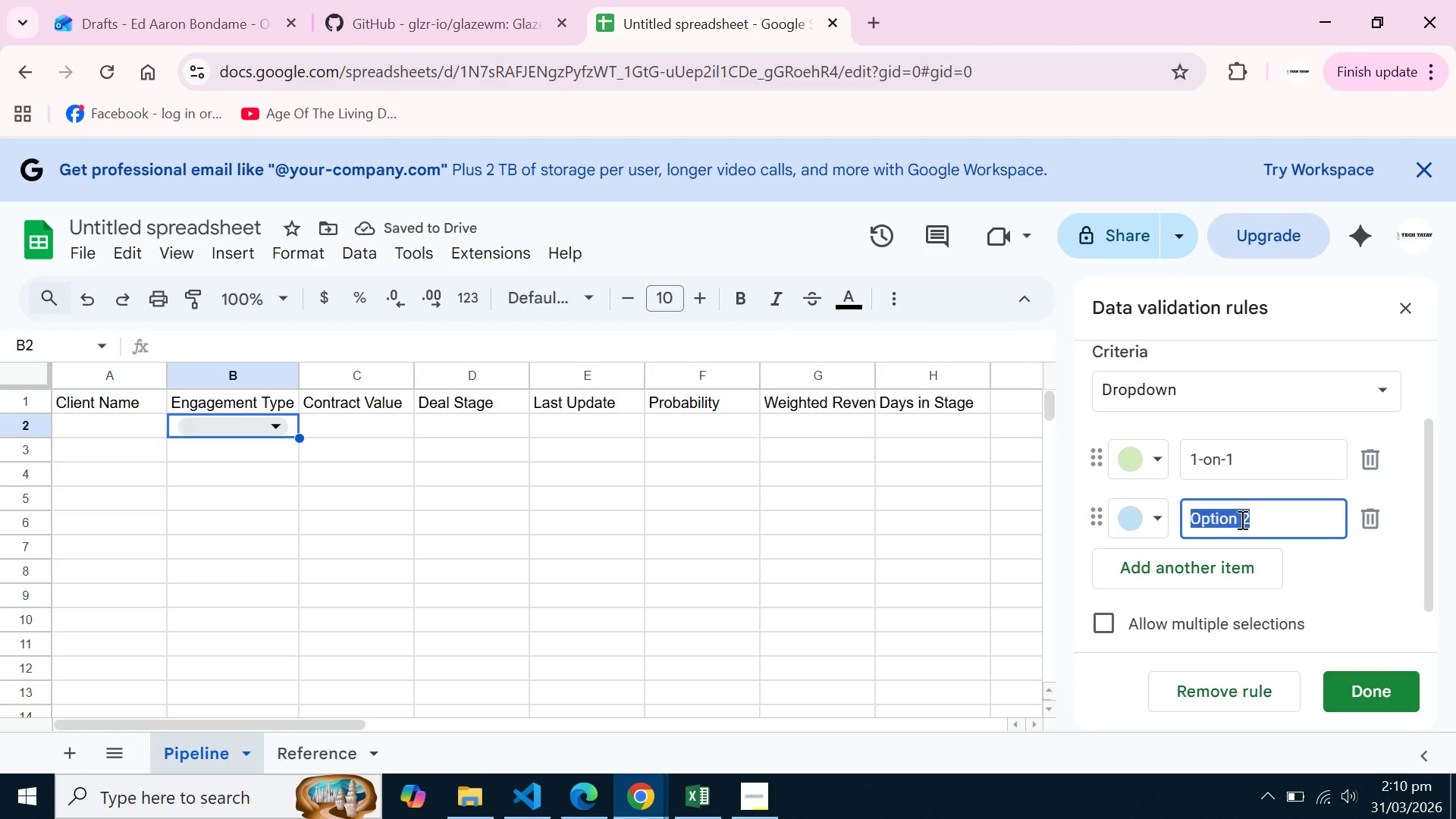 
triple_click([1241, 519])
 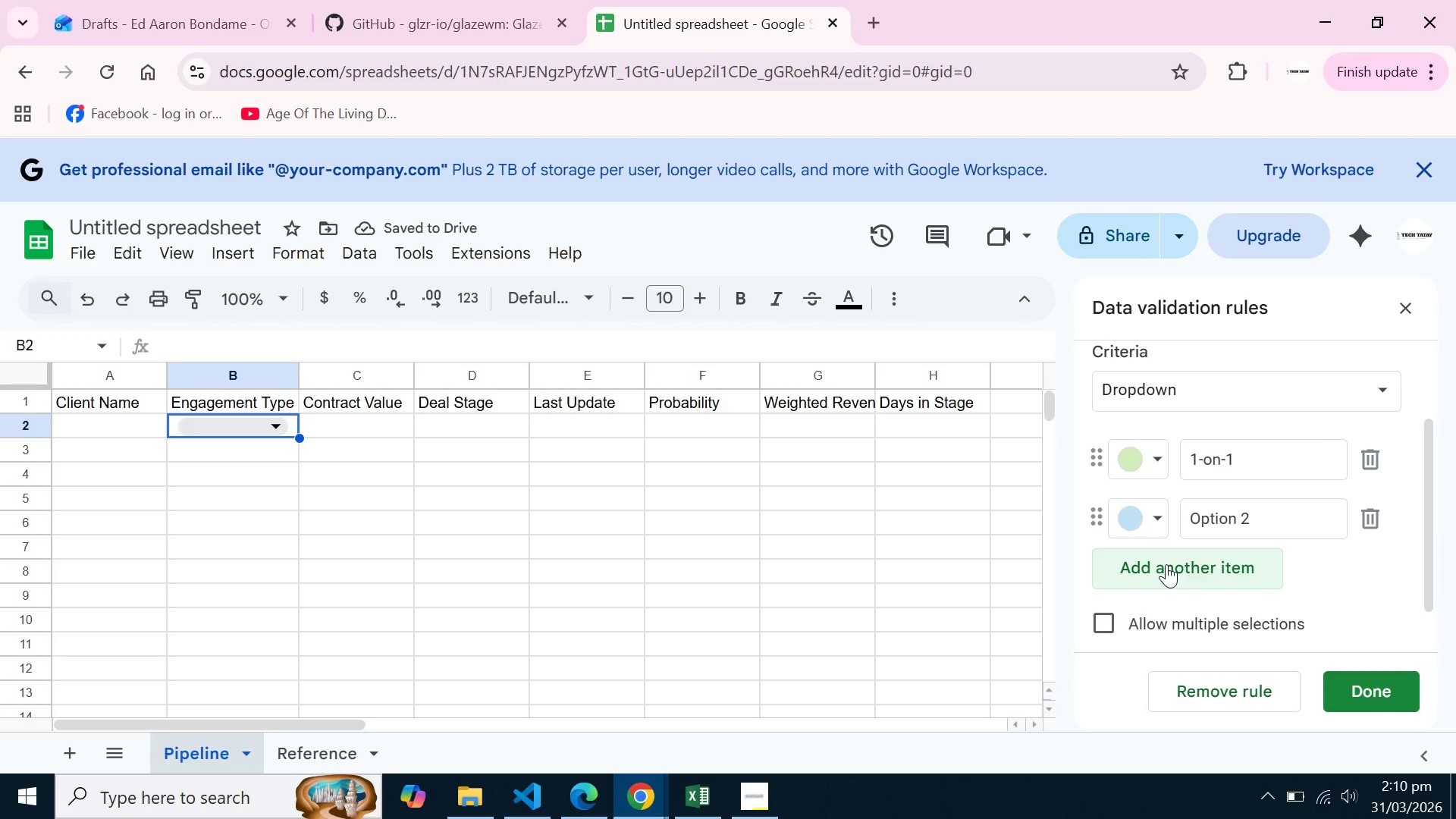 
left_click([1166, 564])
 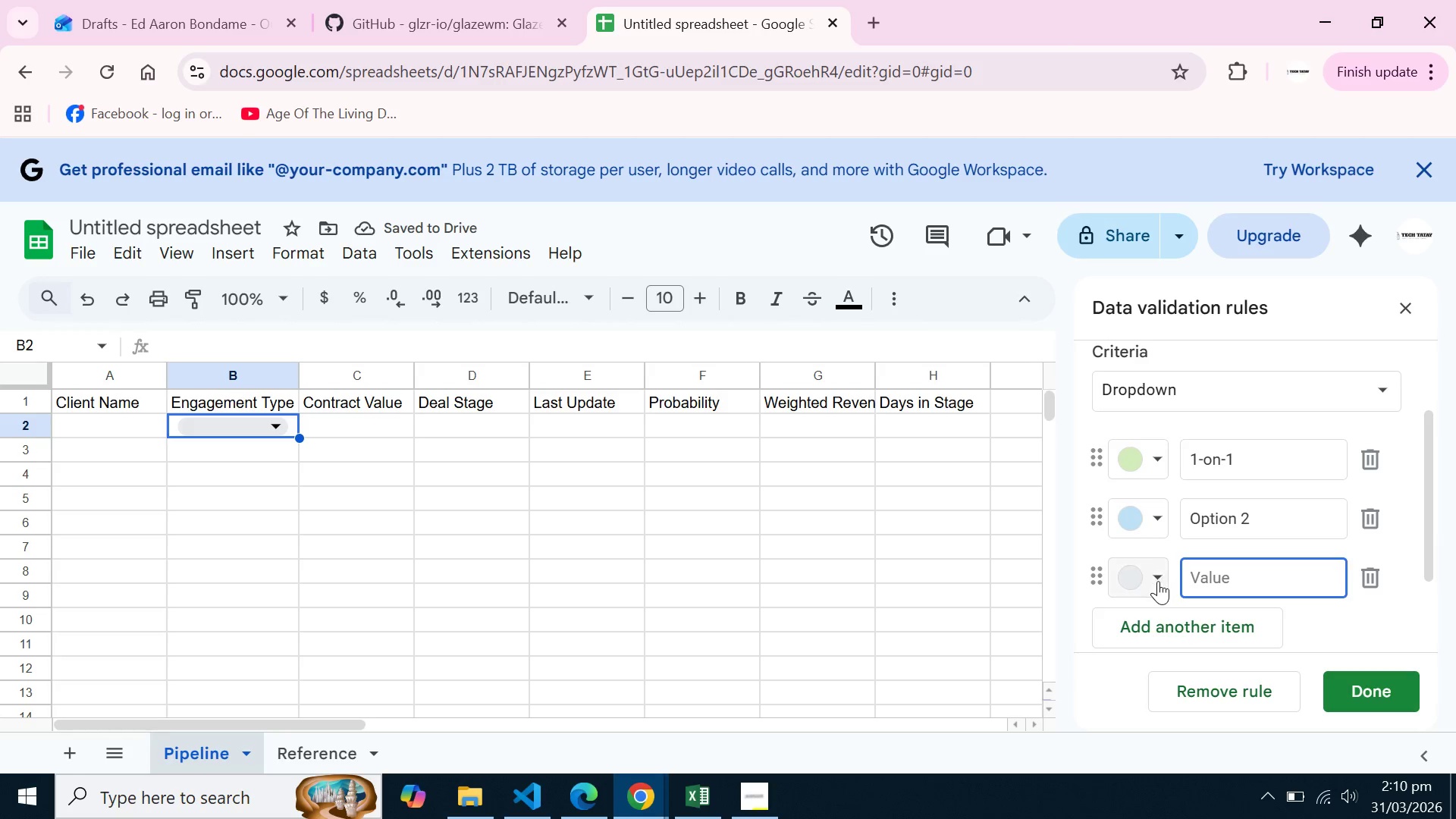 
left_click([1158, 581])
 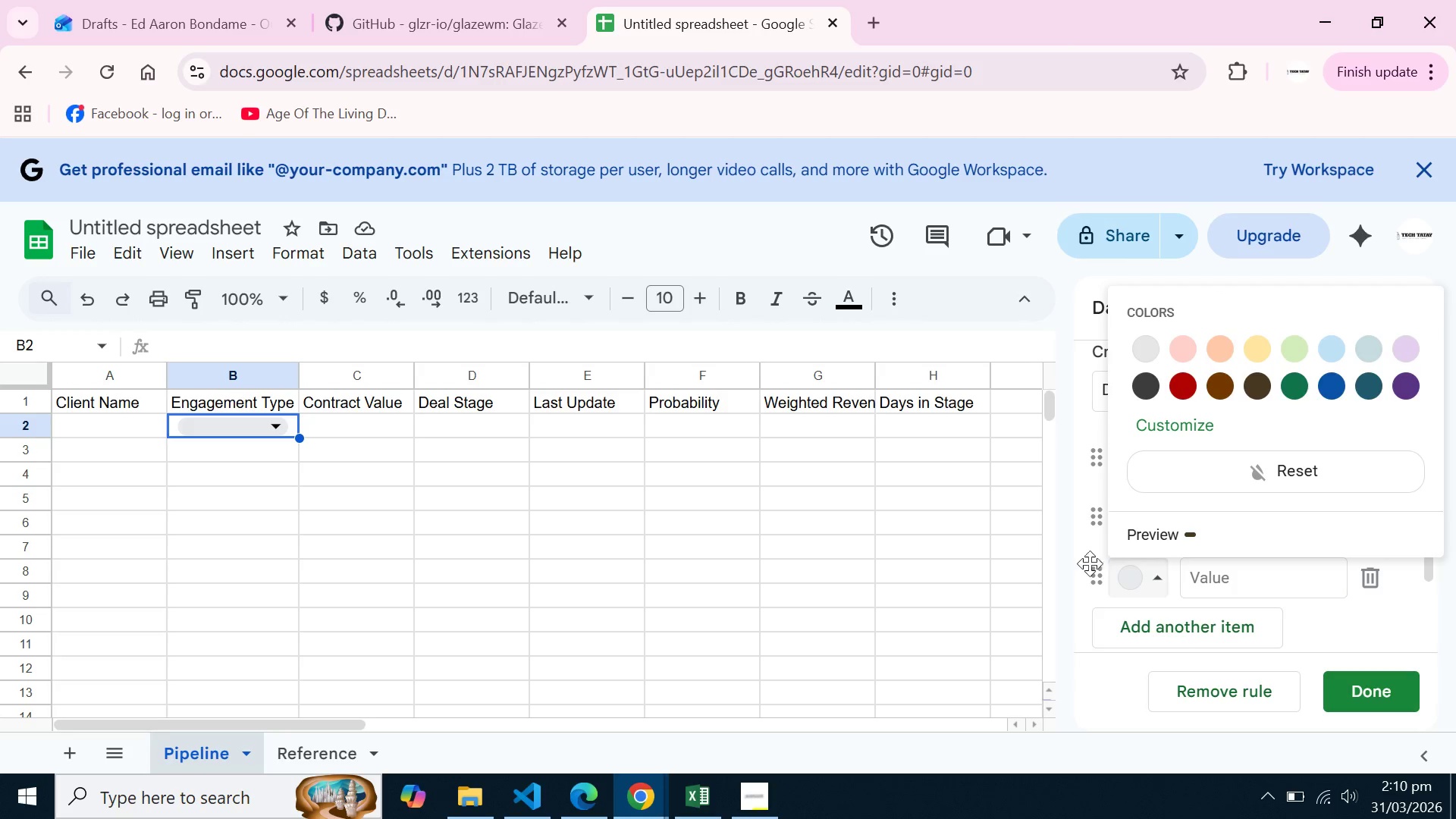 
left_click([1052, 618])
 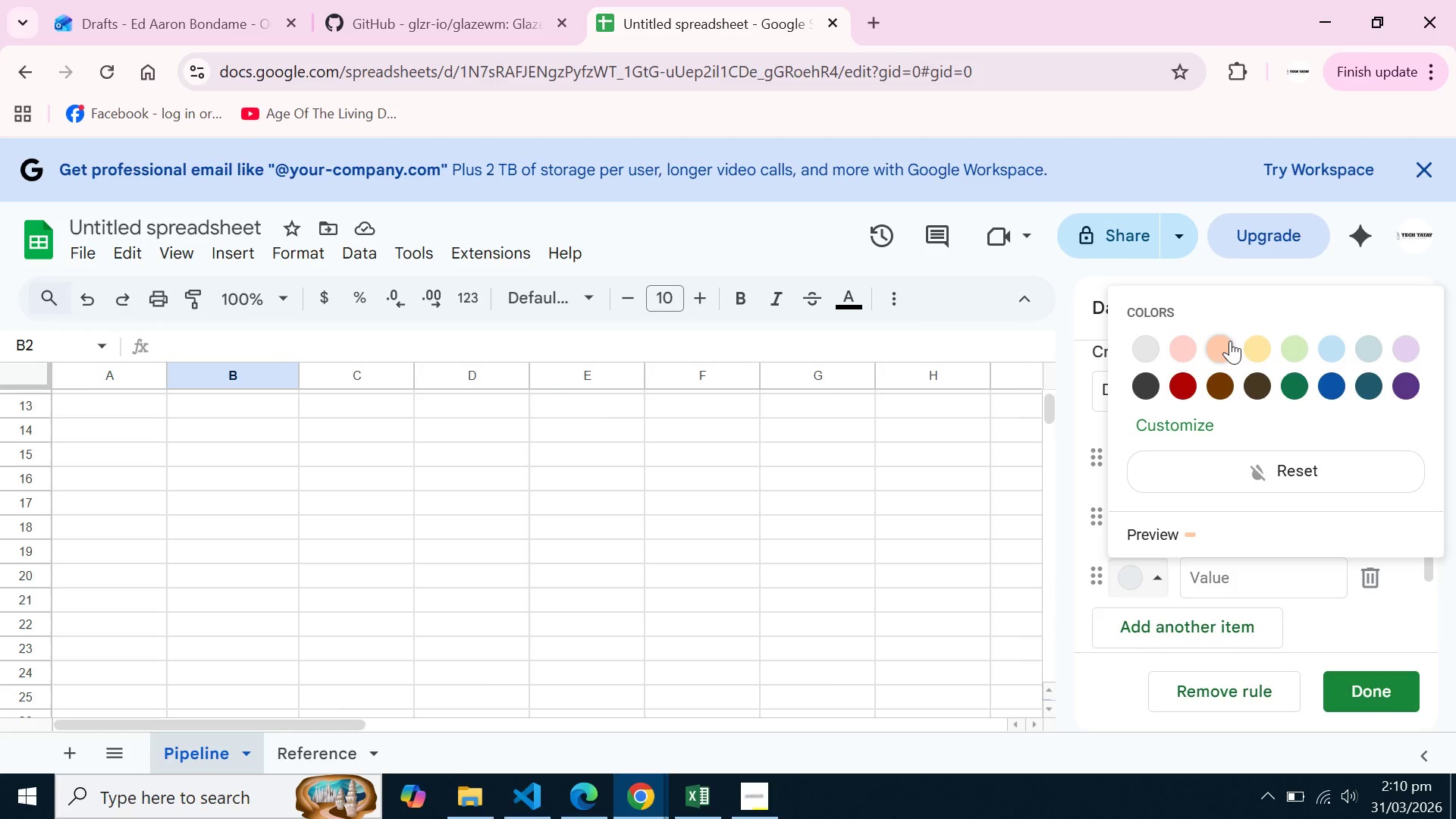 
left_click([1246, 350])
 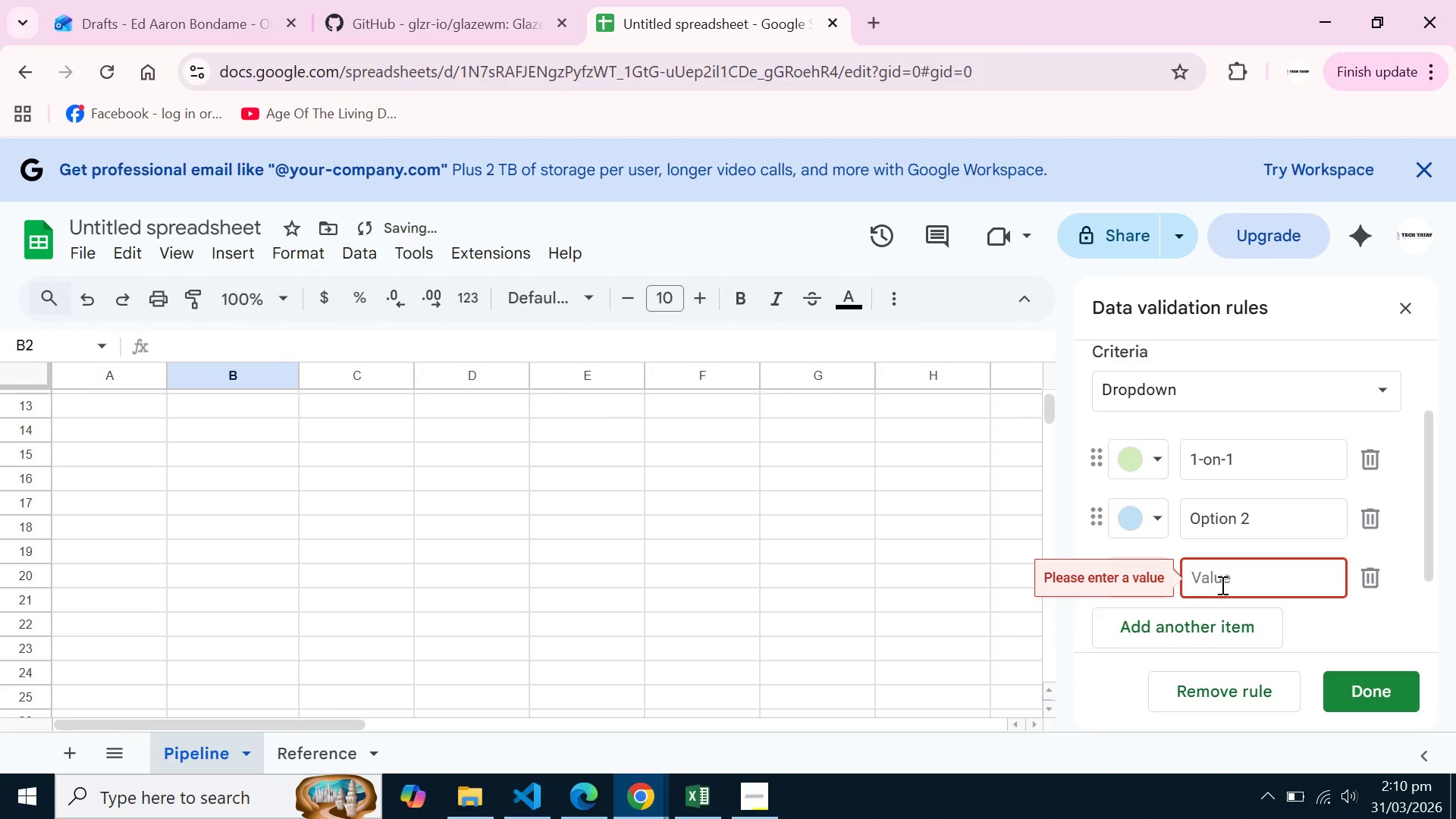 
left_click([1240, 581])
 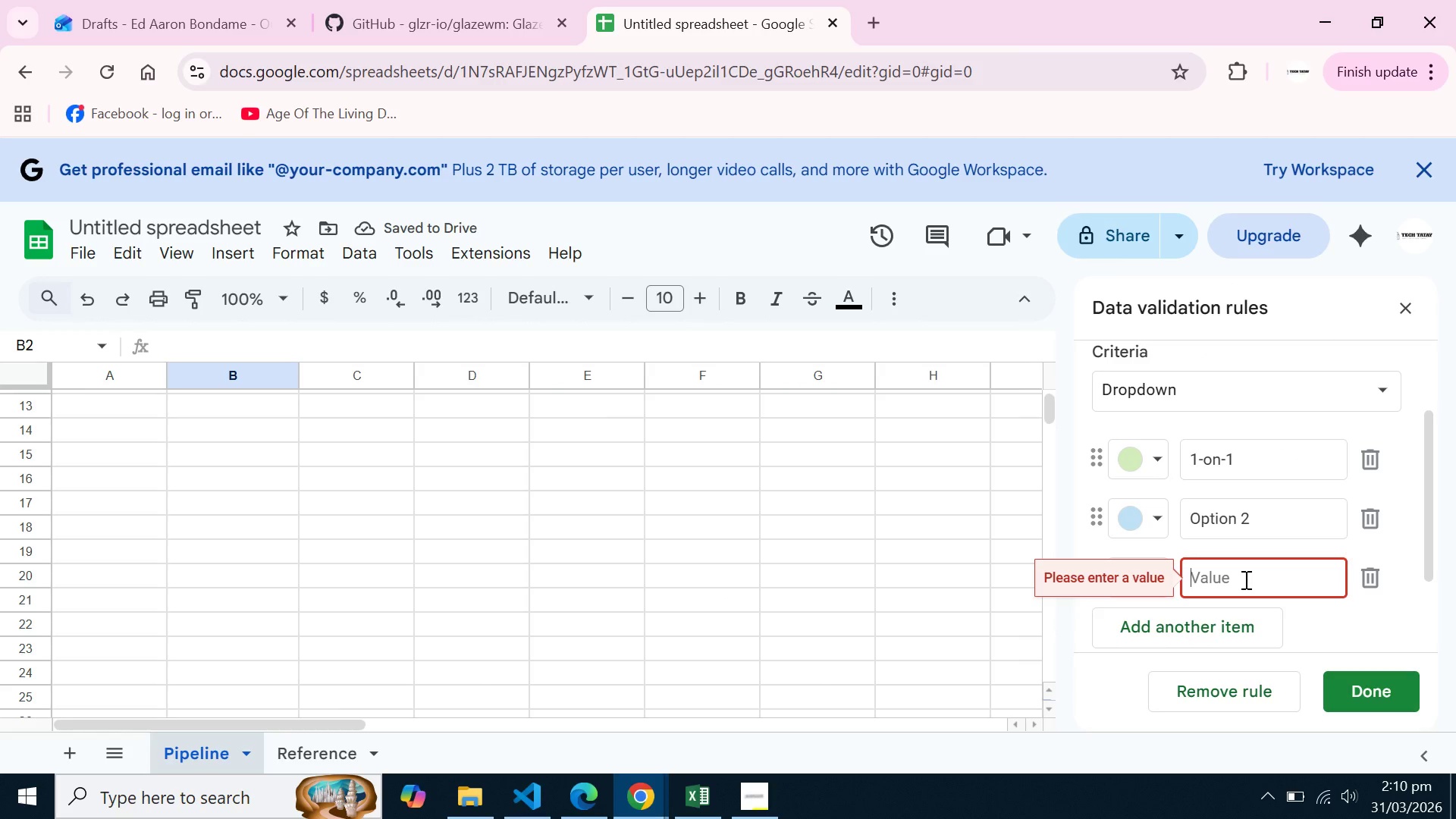 
wait(8.3)
 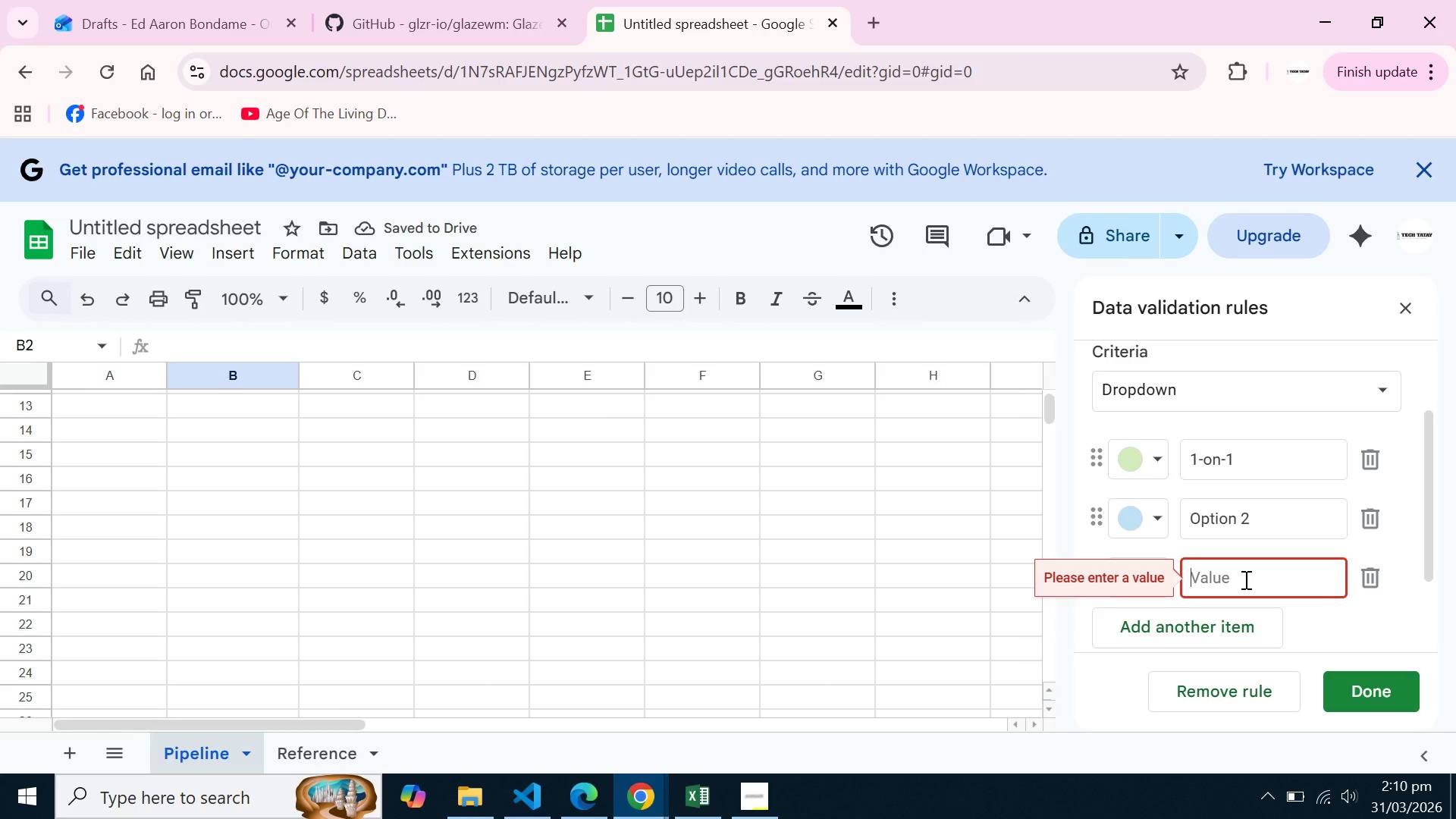 
left_click([766, 796])